 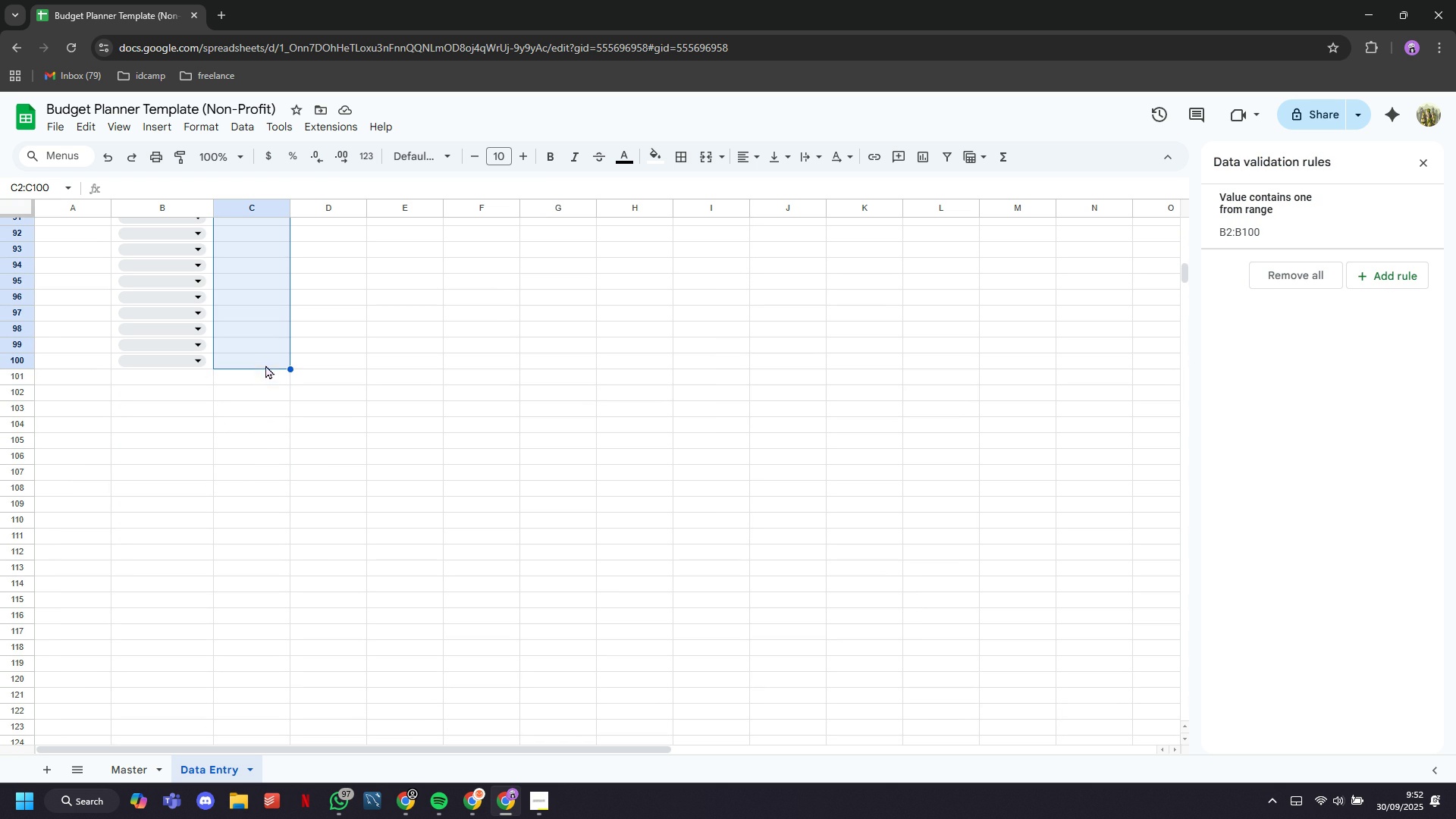 
left_click([1415, 278])
 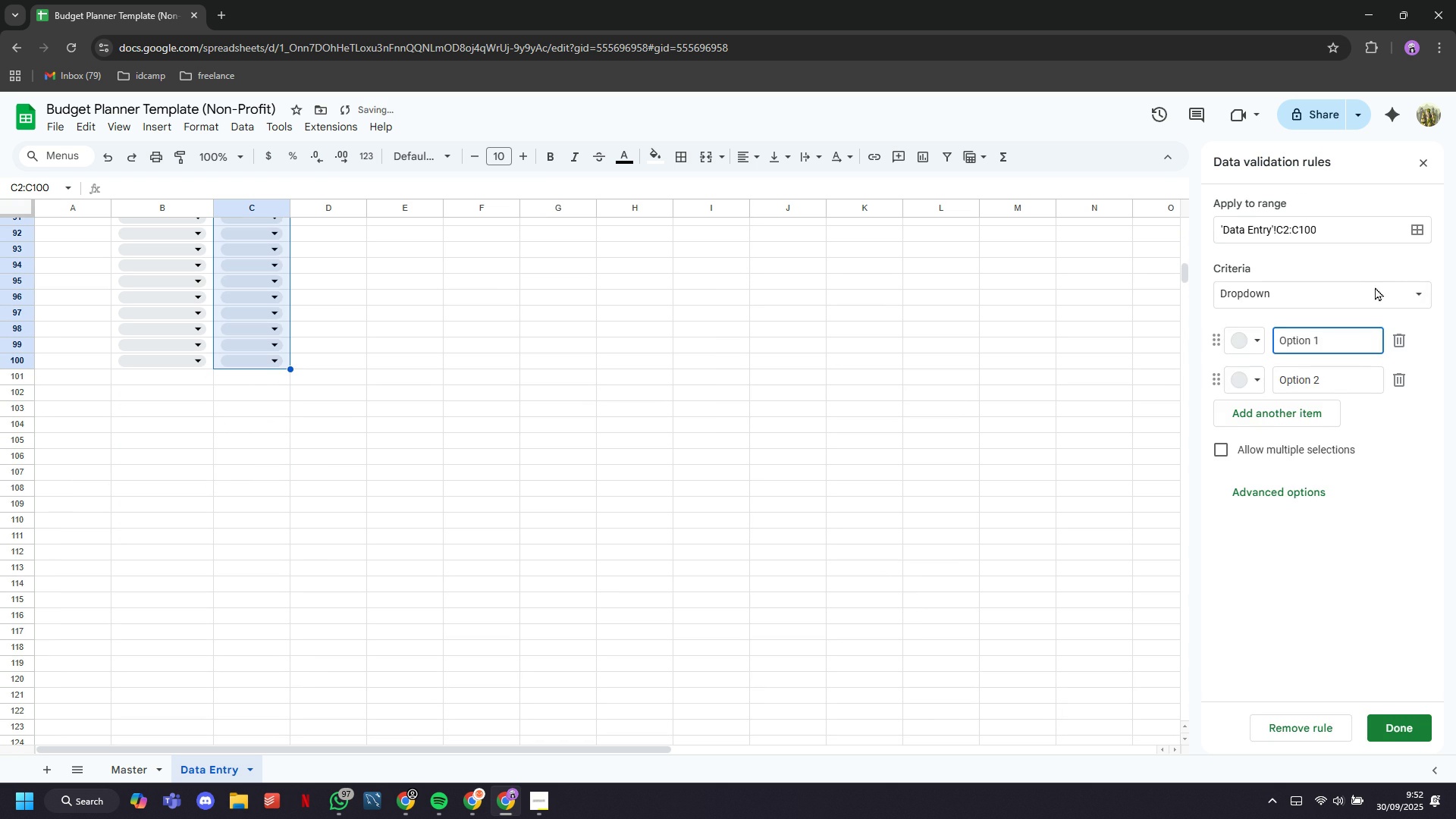 
left_click([1375, 287])
 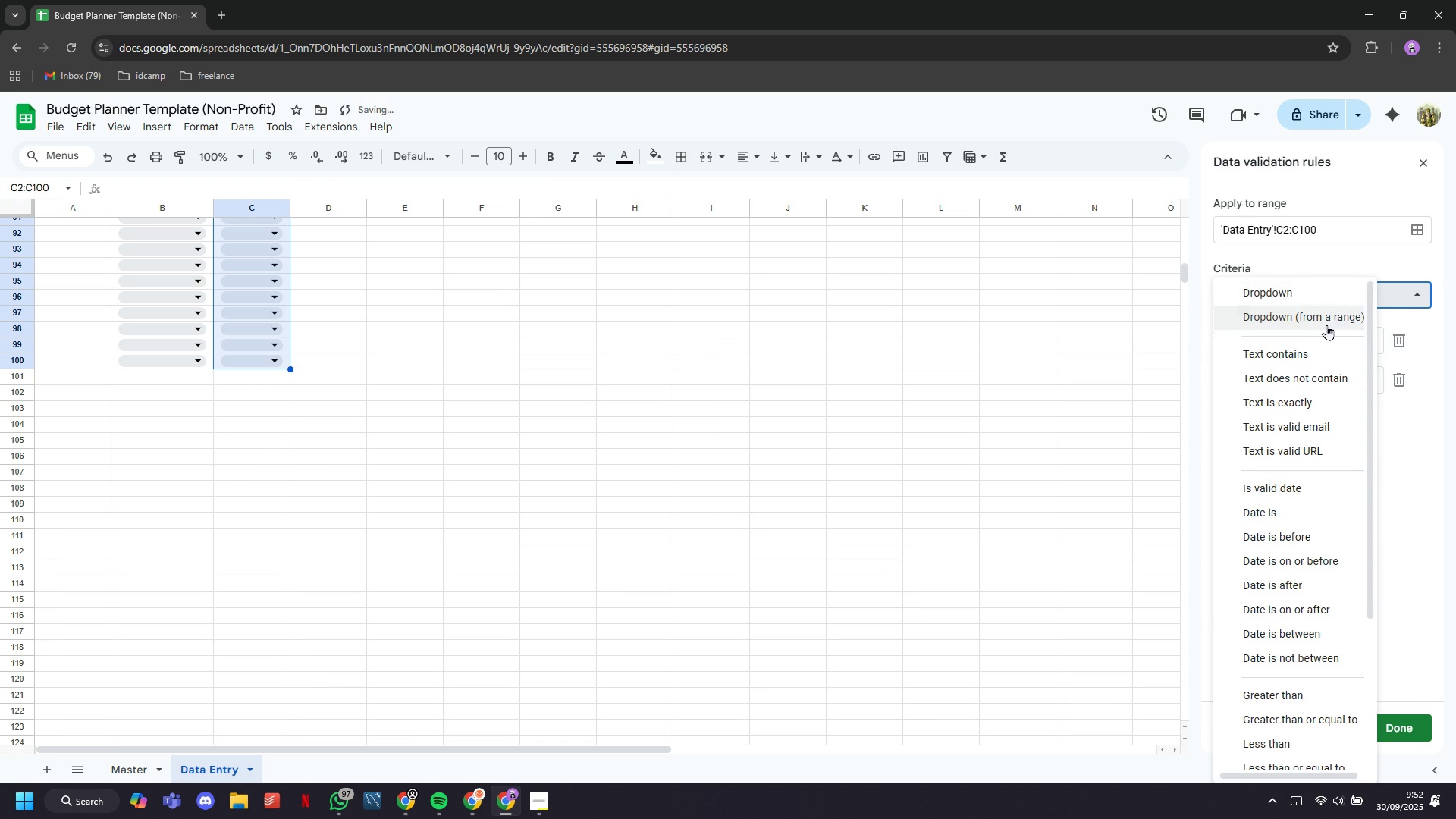 
left_click([1326, 325])
 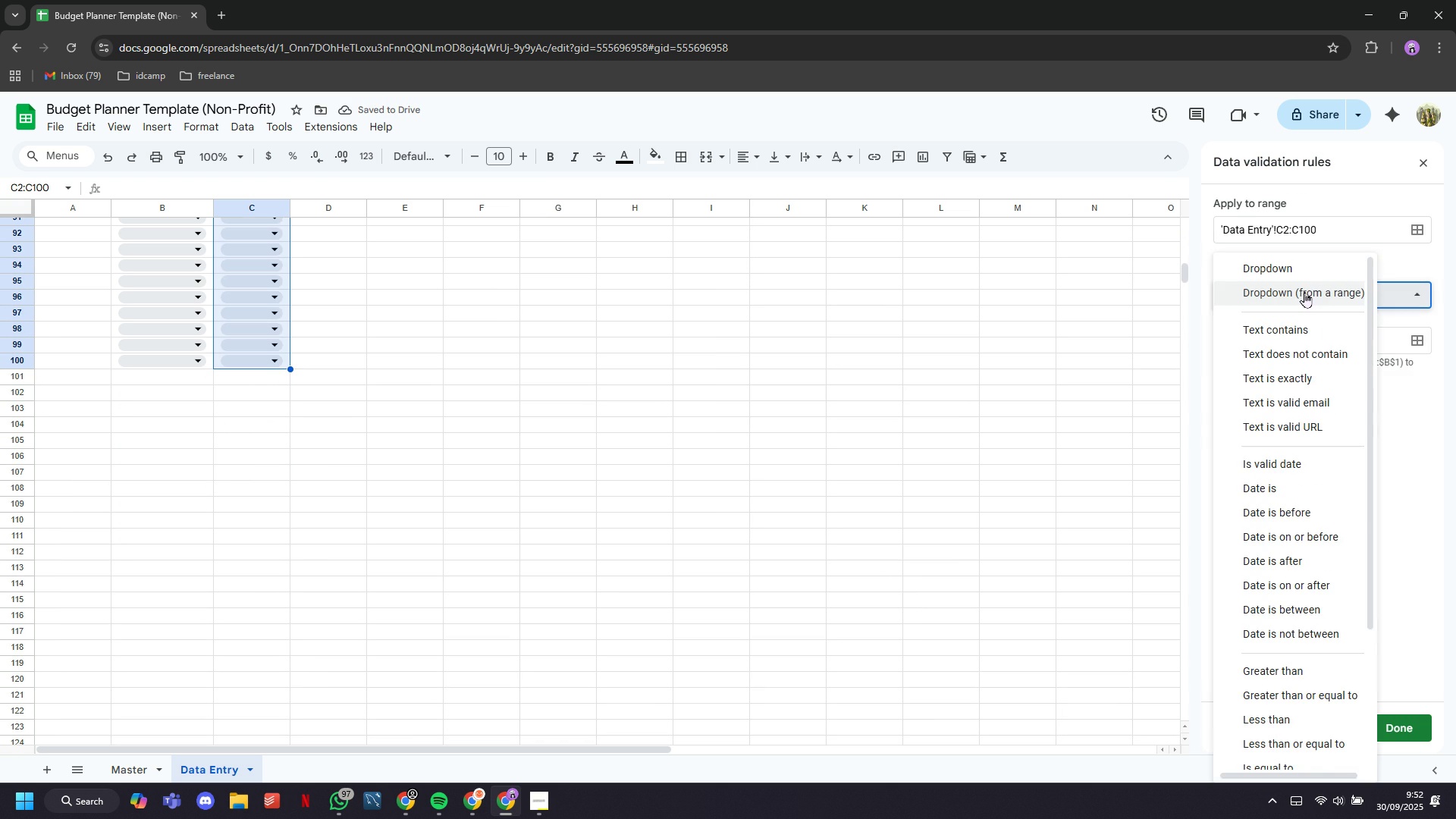 
left_click([1304, 292])
 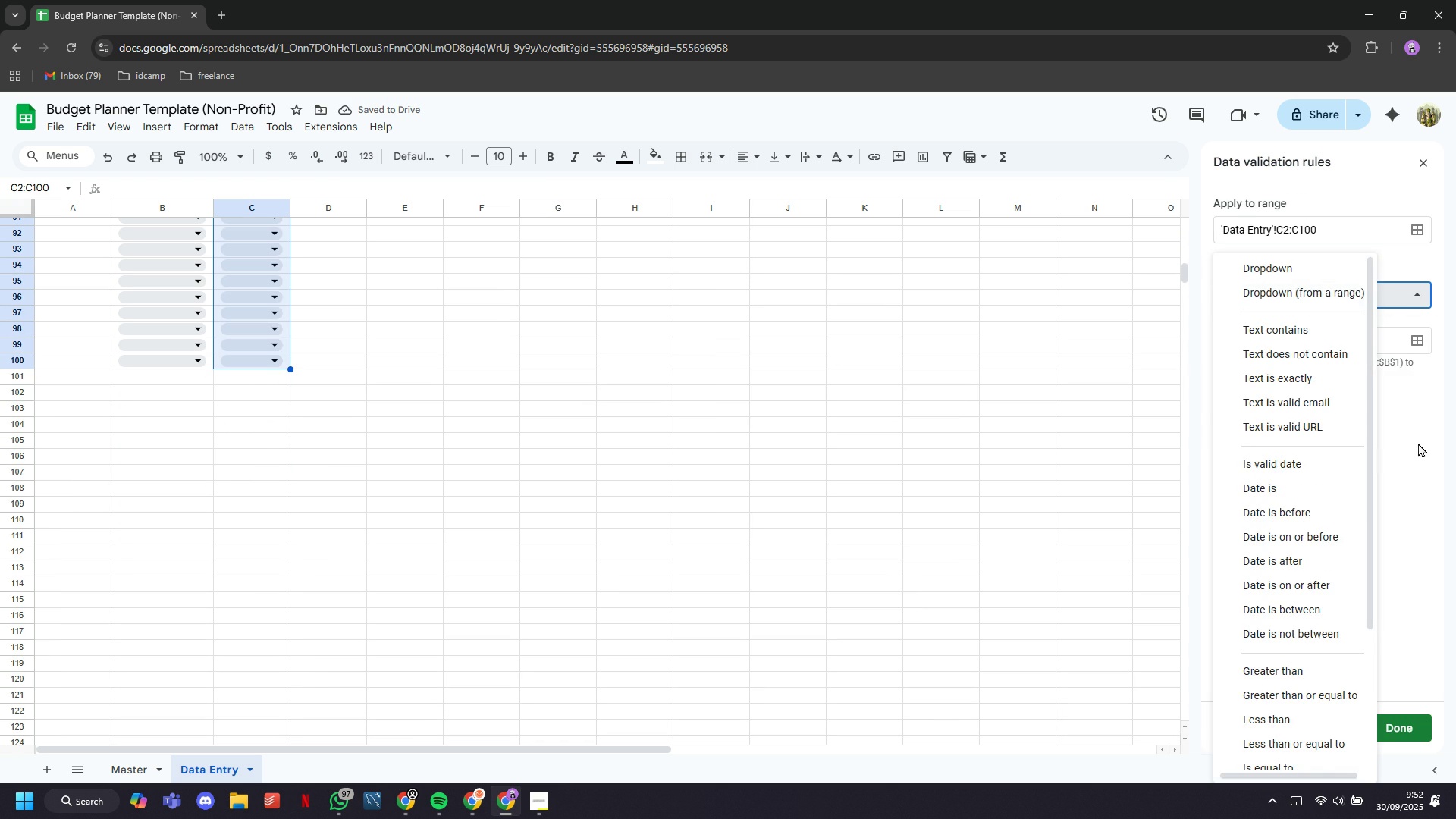 
left_click([1418, 444])
 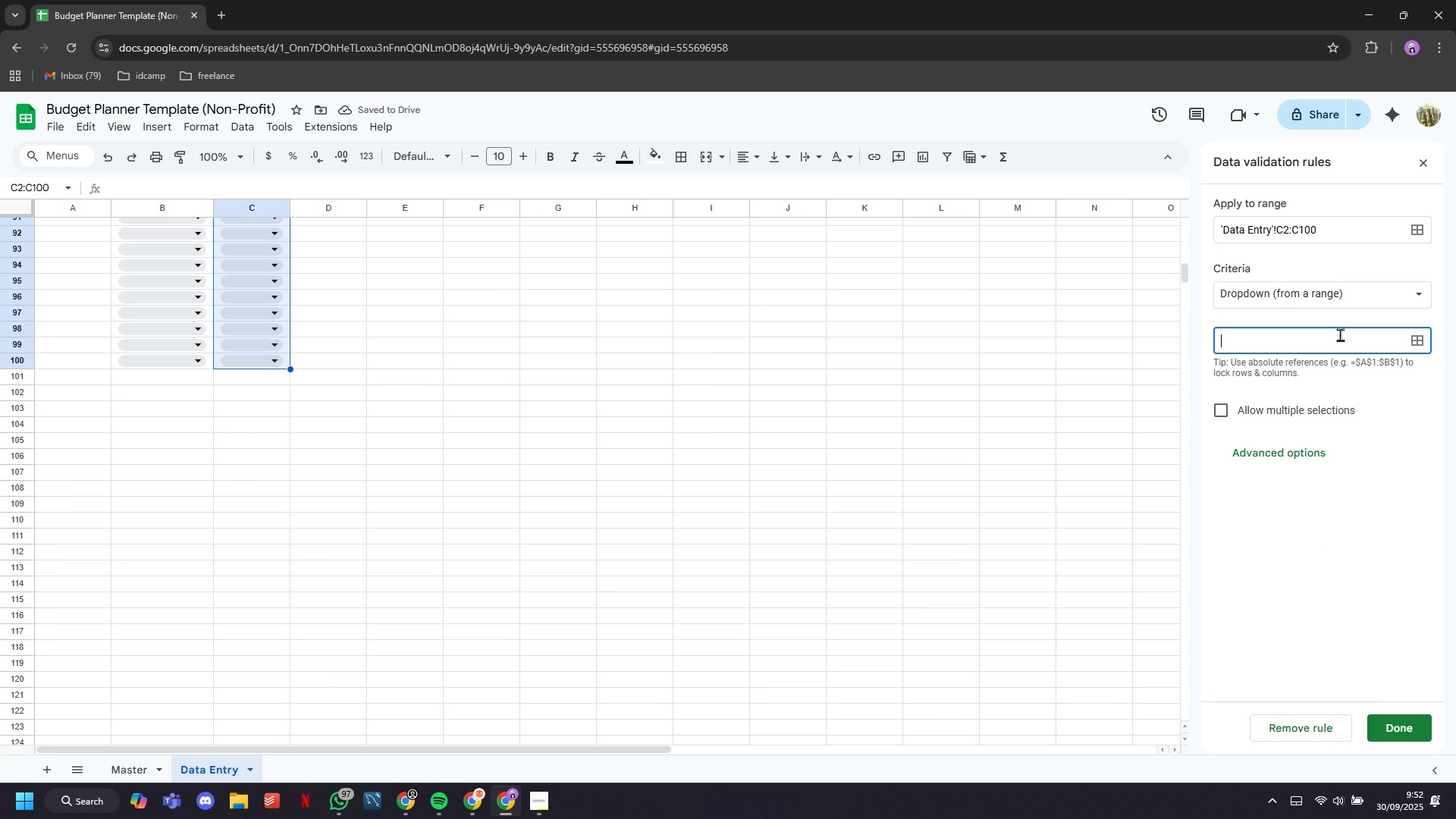 
left_click([1340, 334])
 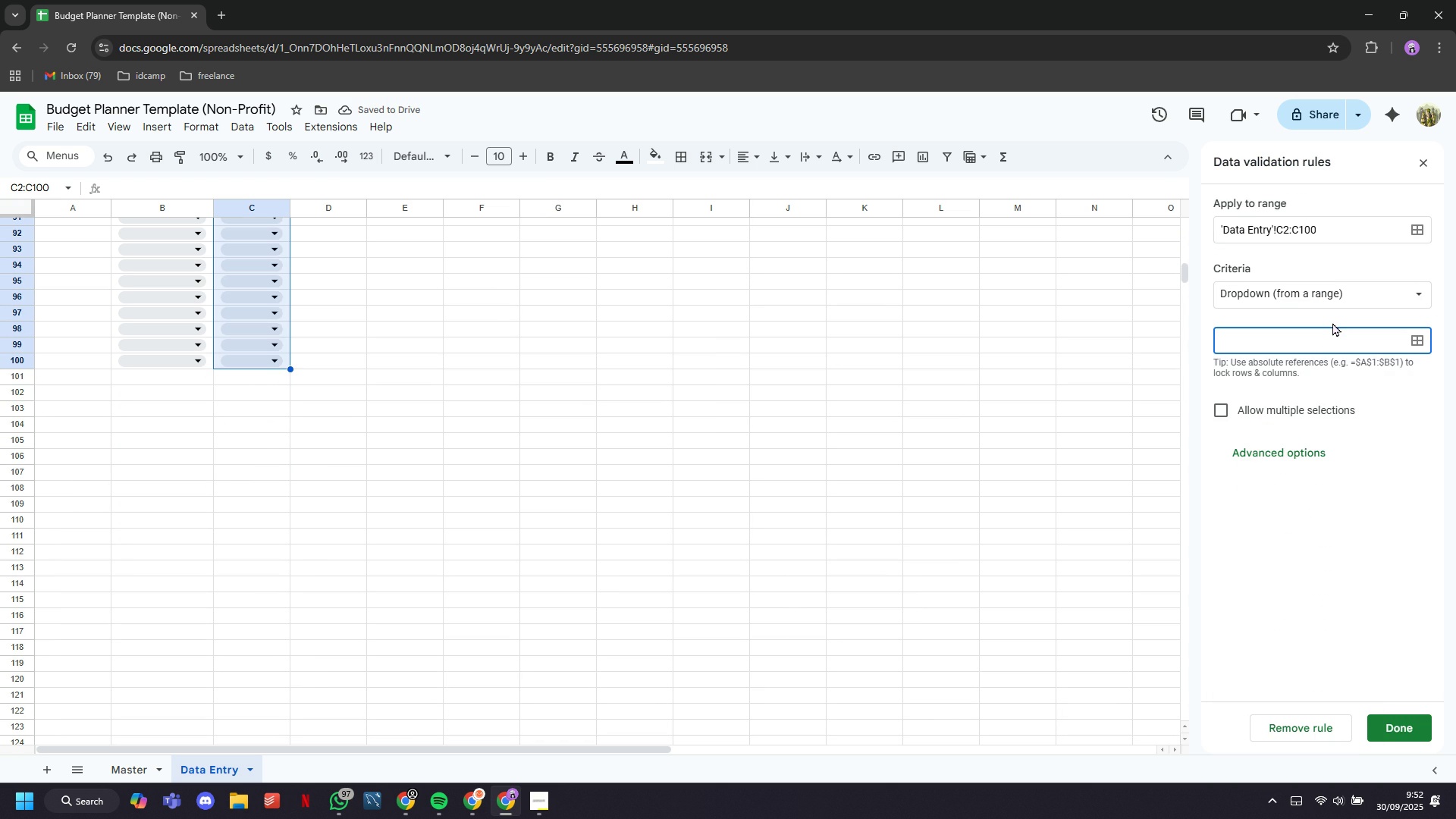 
type(Category)
 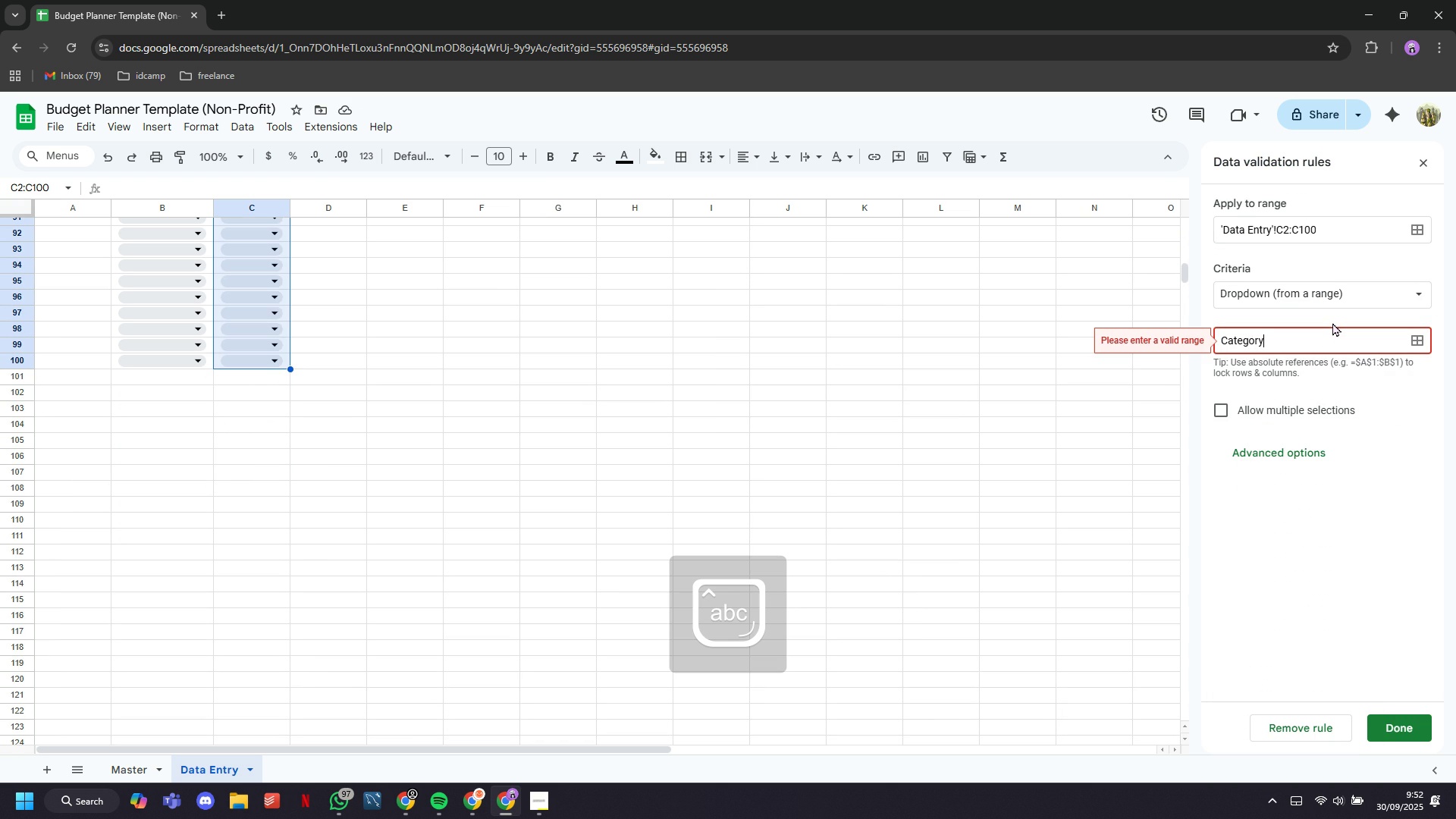 
key(Enter)
 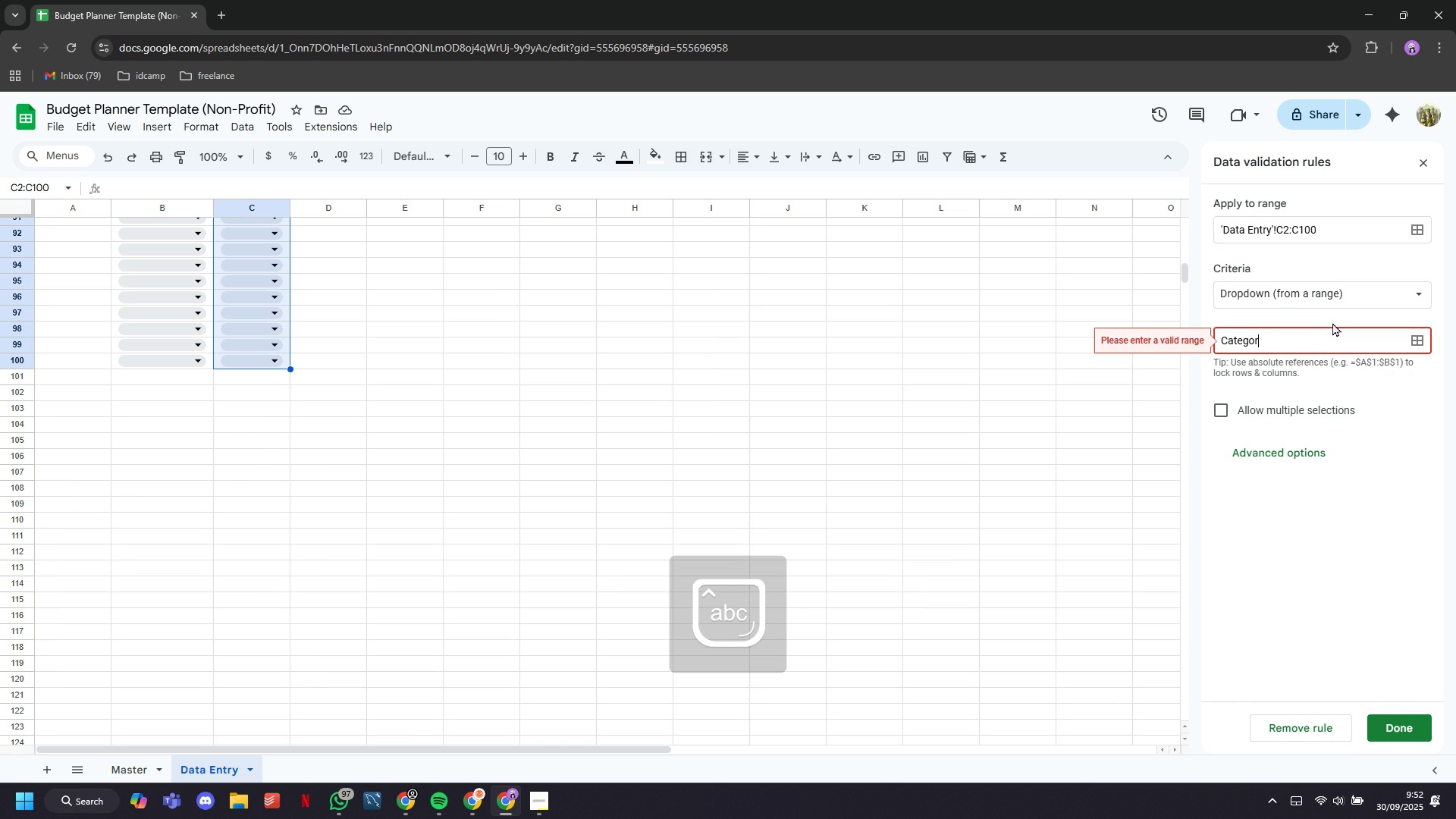 
key(Backspace)
type(ies)
 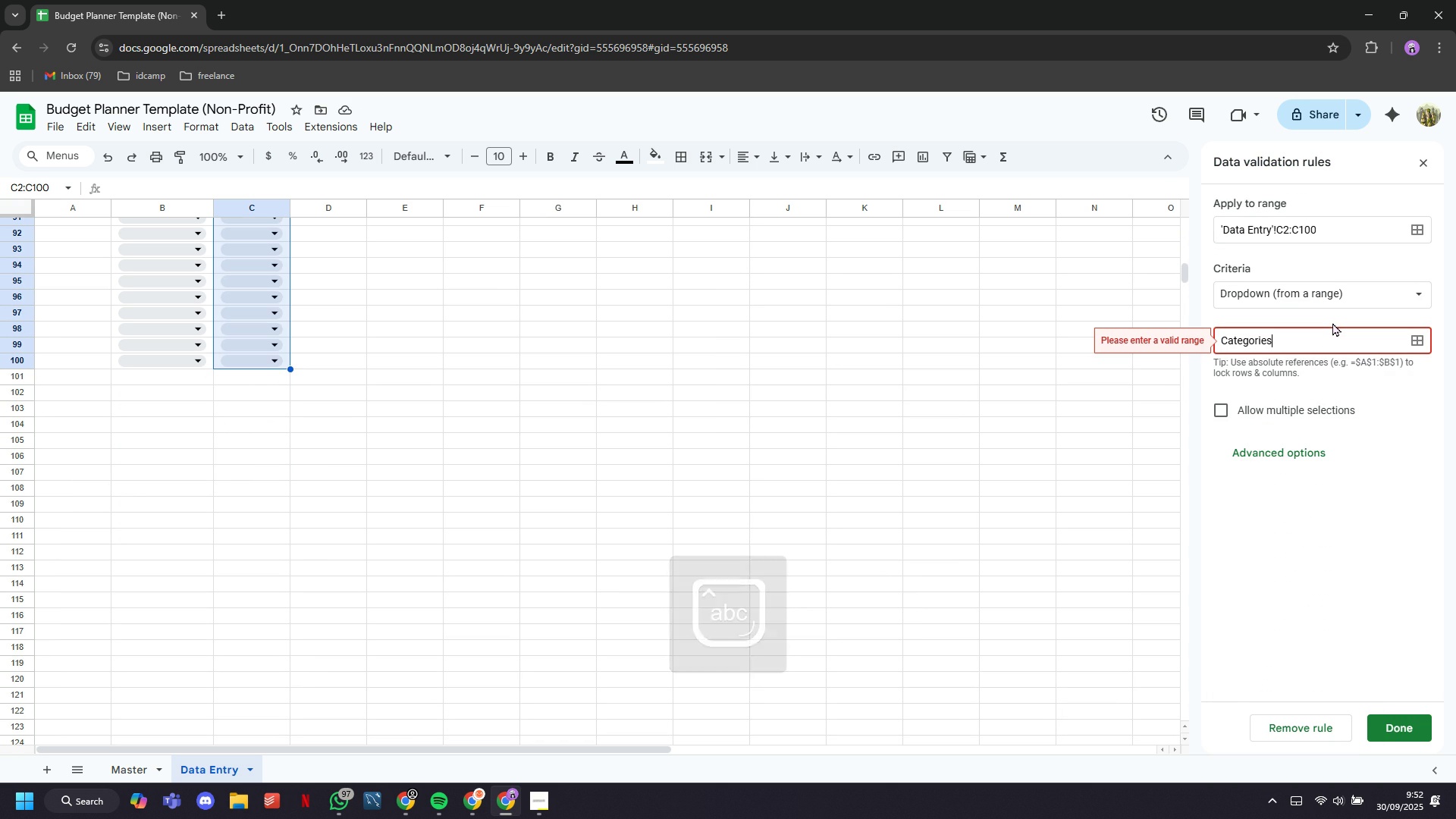 
key(Enter)
 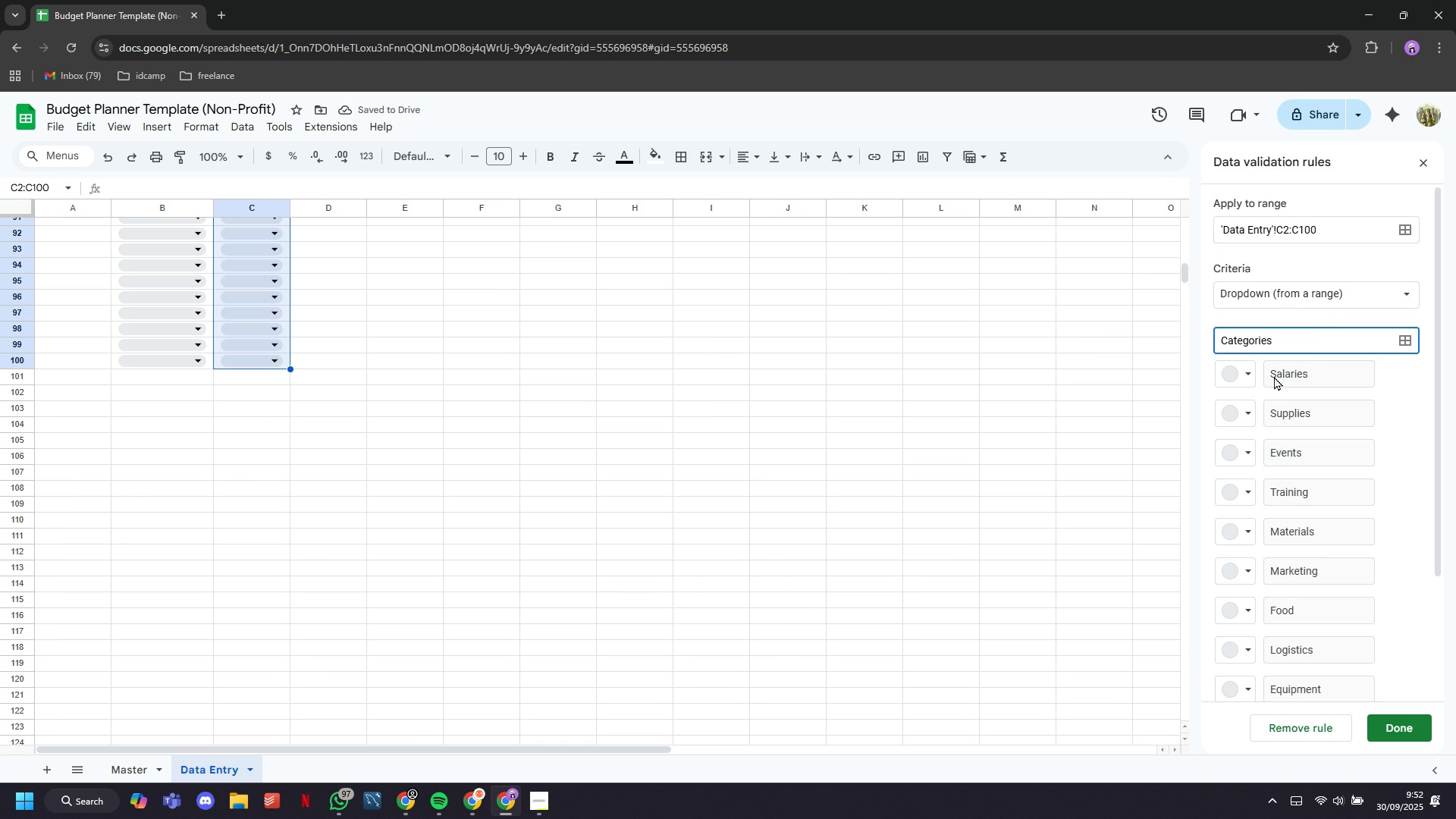 
left_click([1254, 366])
 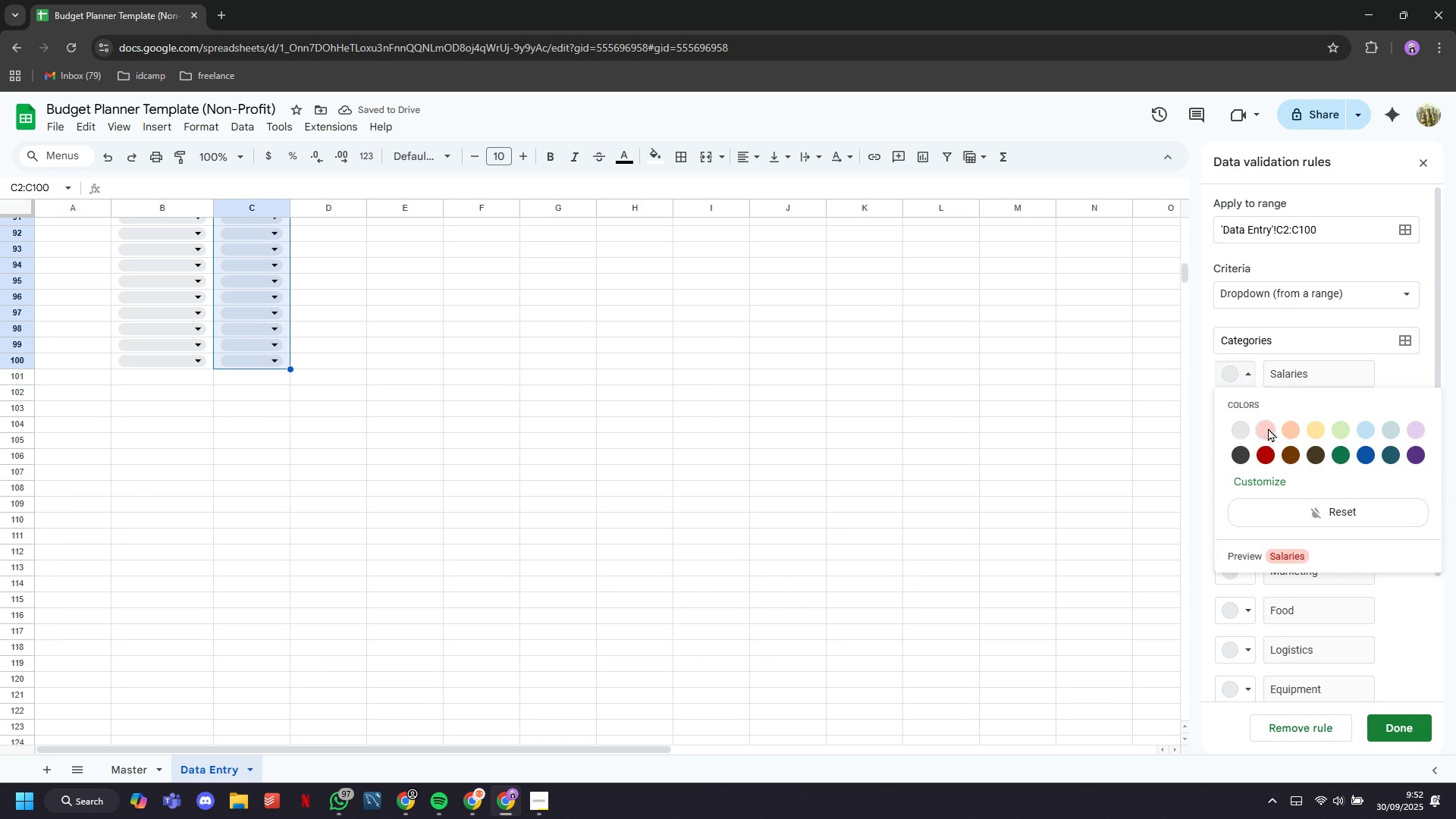 
left_click([1268, 428])
 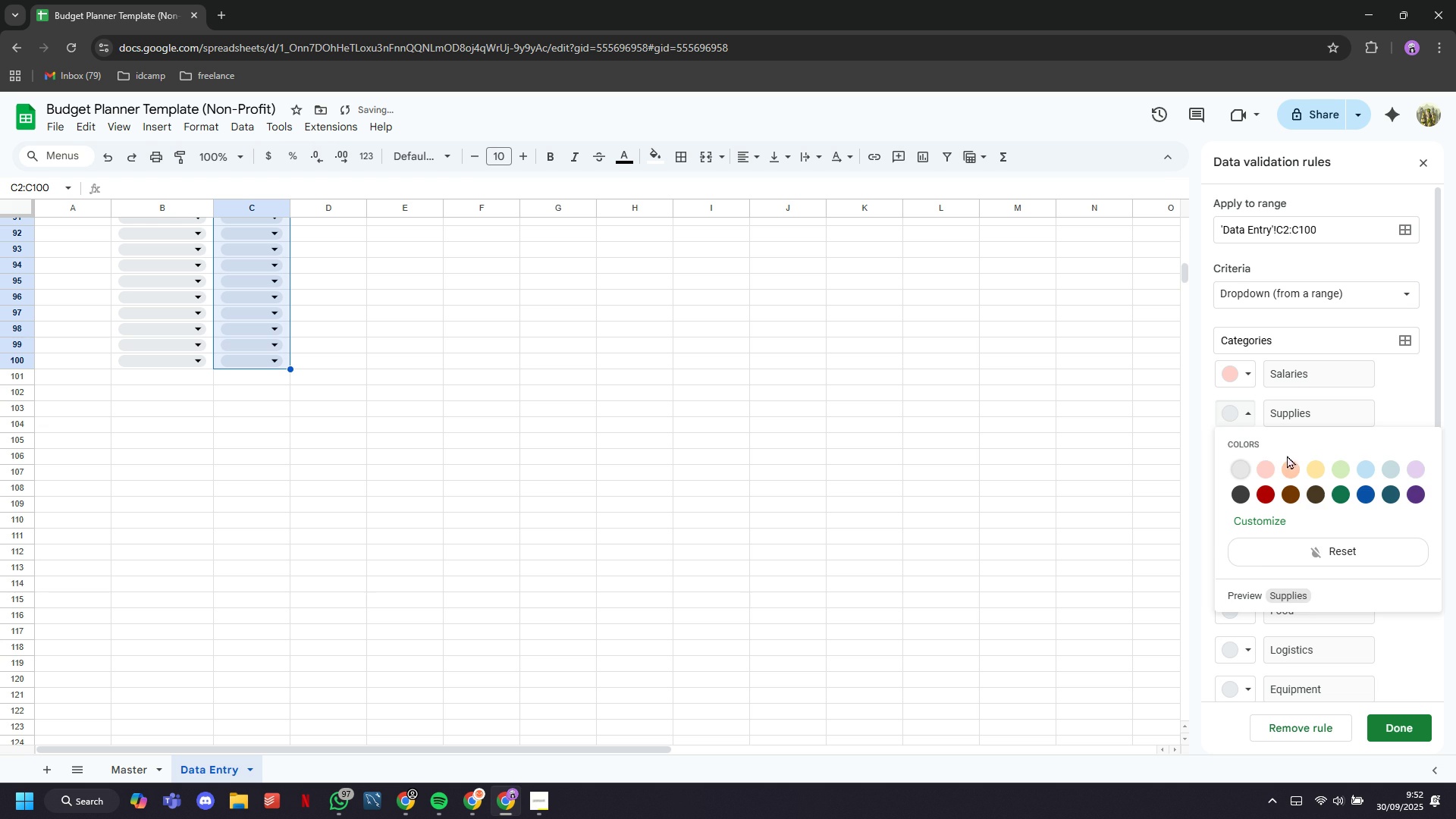 
left_click([1296, 466])
 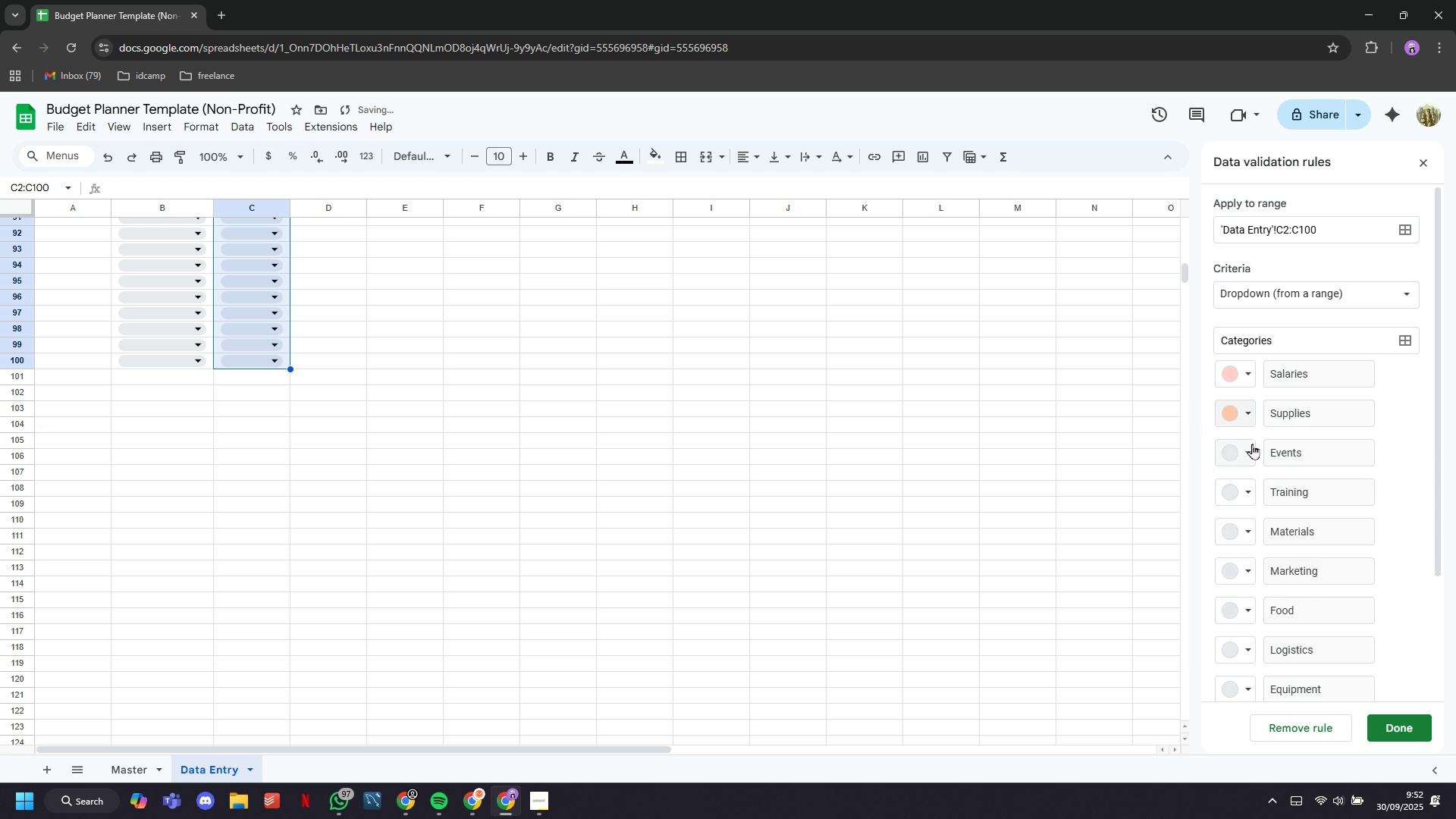 
left_click([1252, 444])
 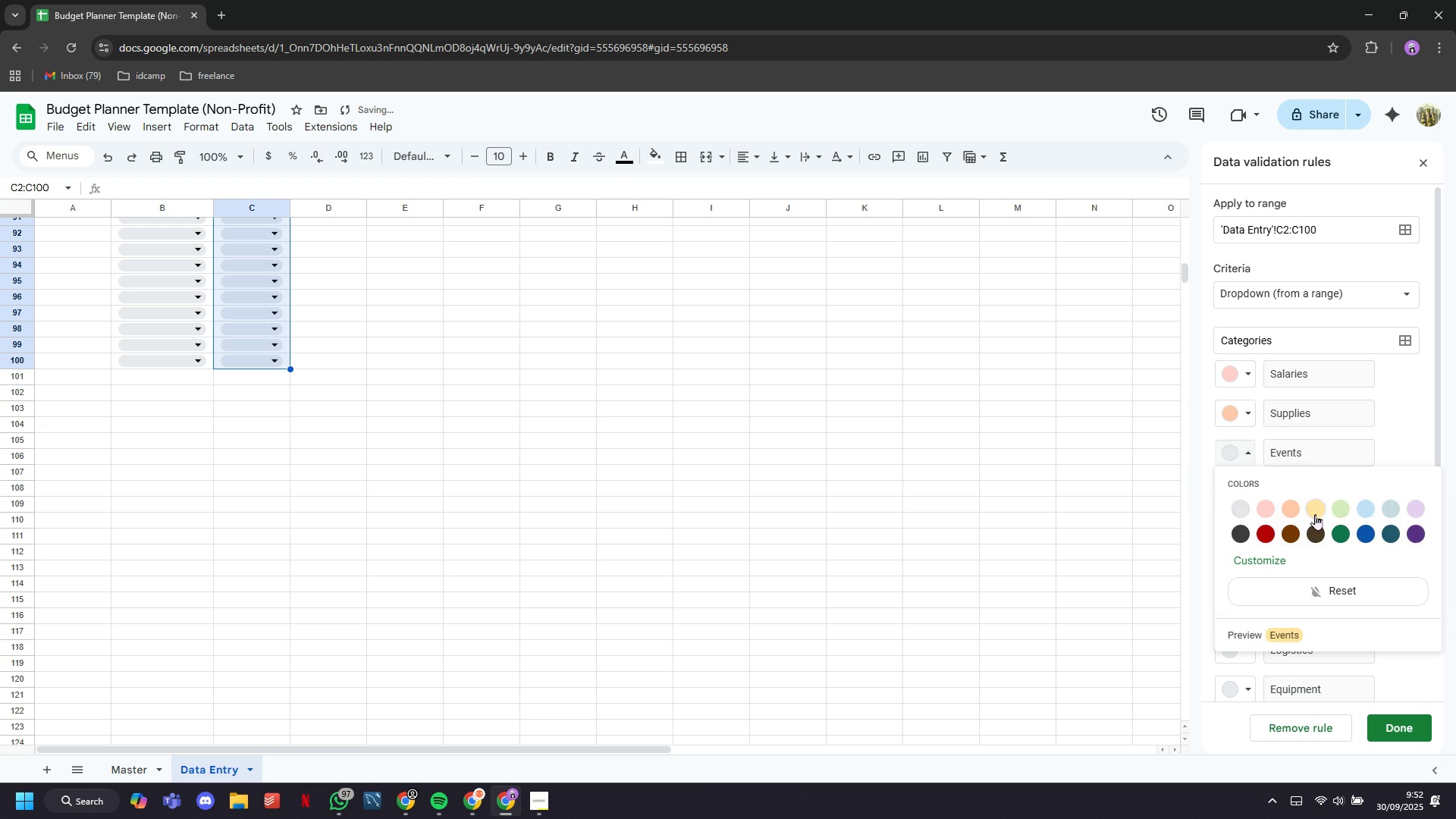 
left_click([1313, 513])
 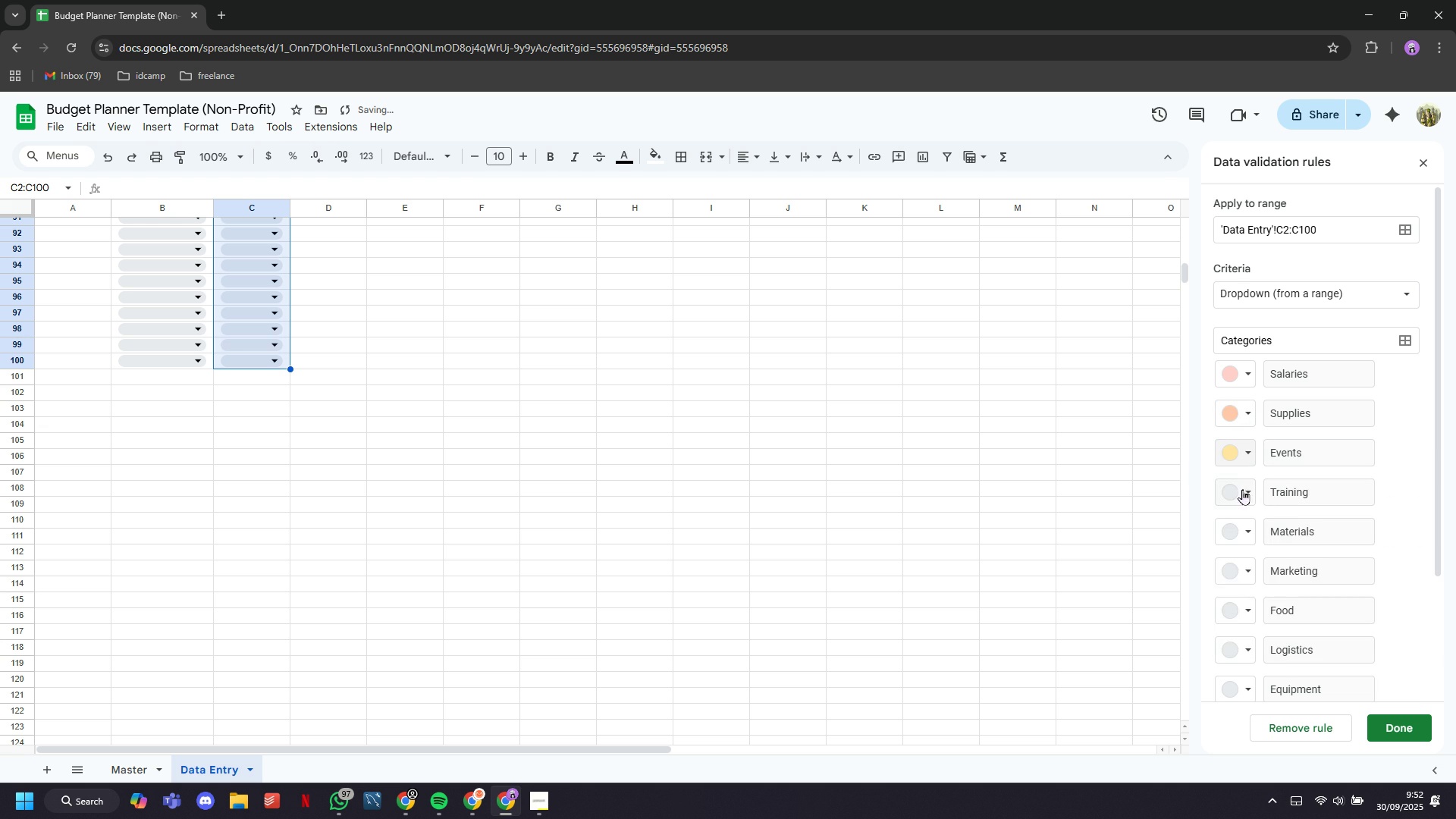 
left_click([1241, 489])
 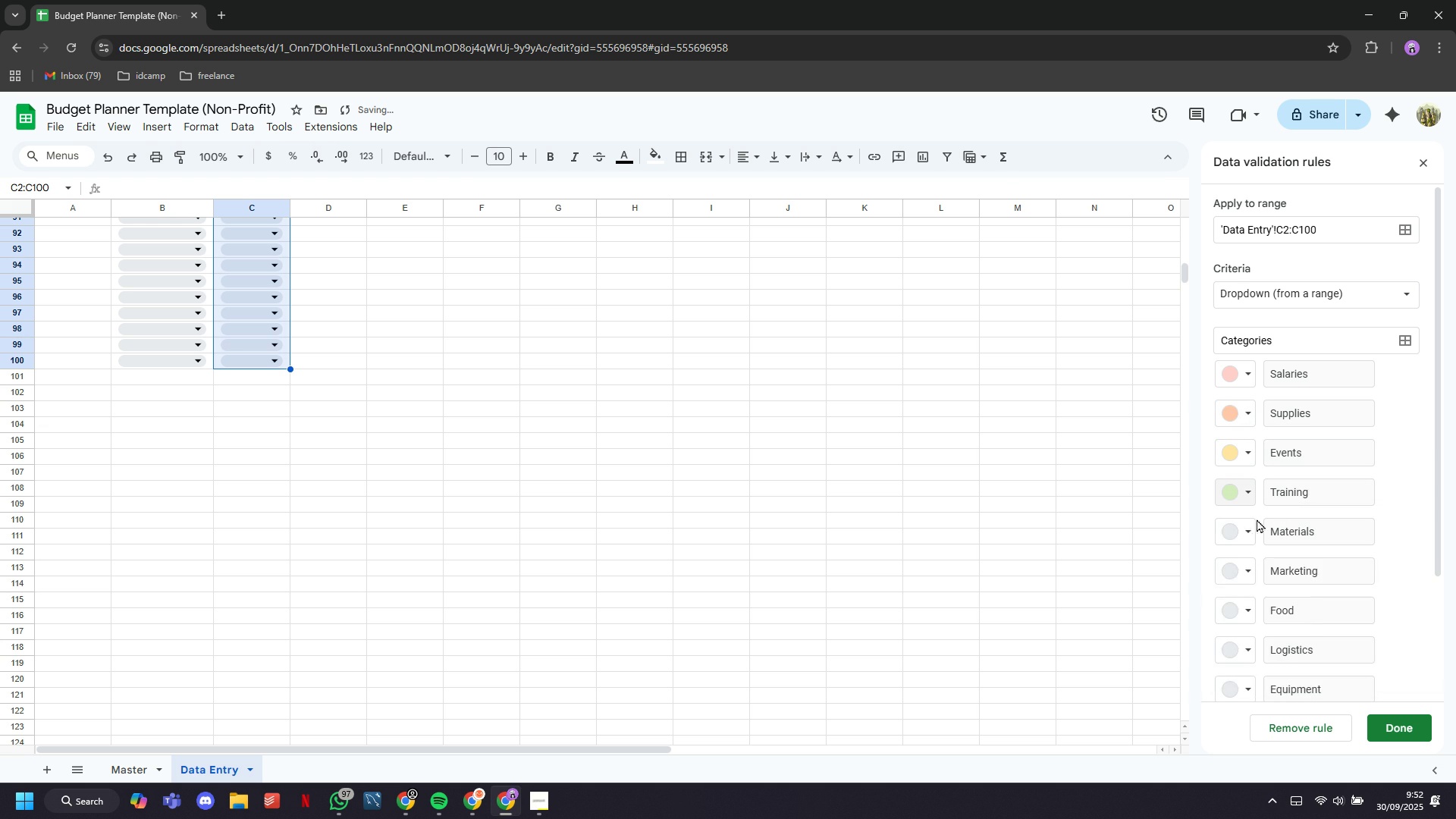 
left_click([1243, 527])
 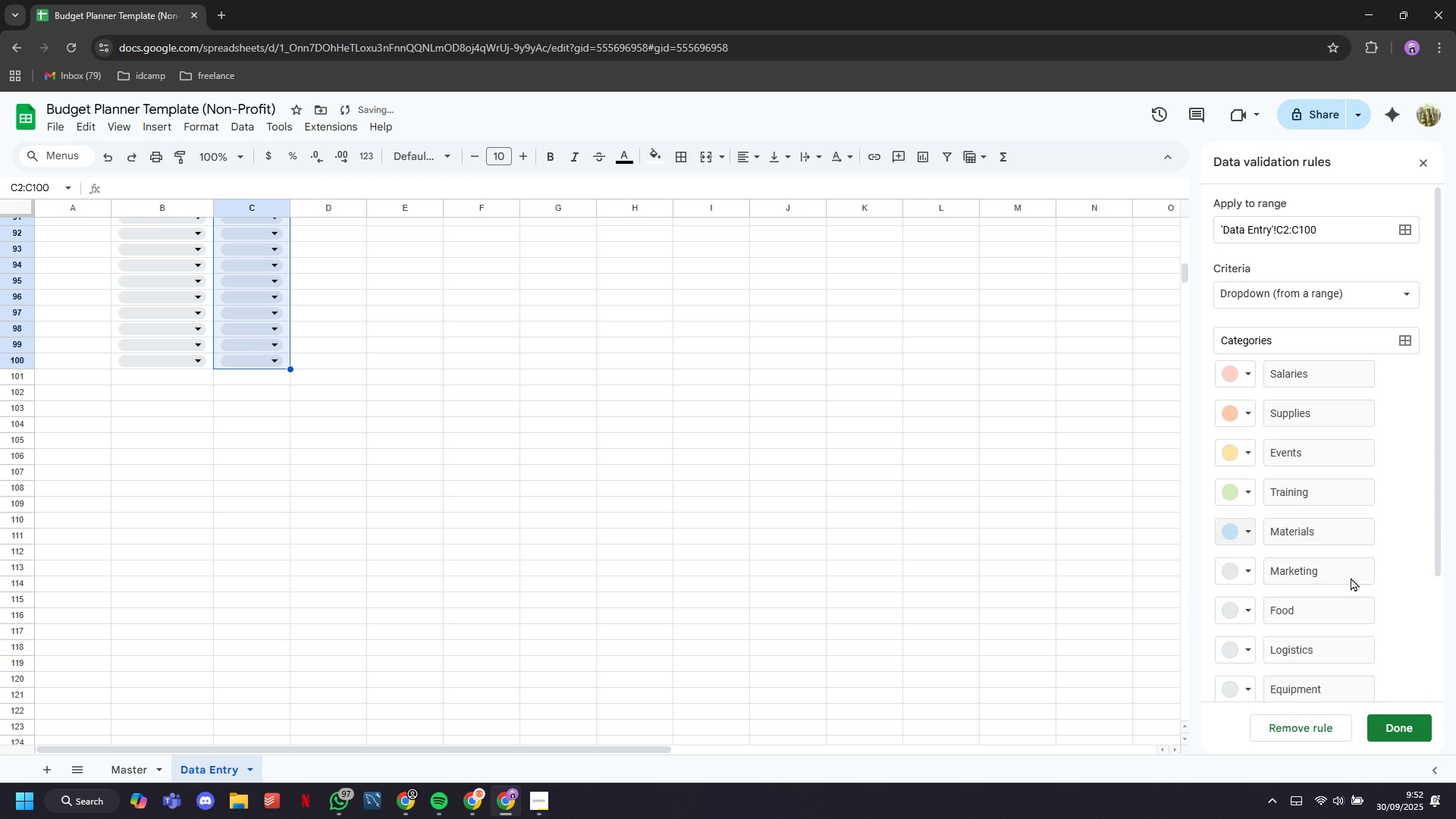 
scroll: coordinate [1288, 527], scroll_direction: down, amount: 2.0
 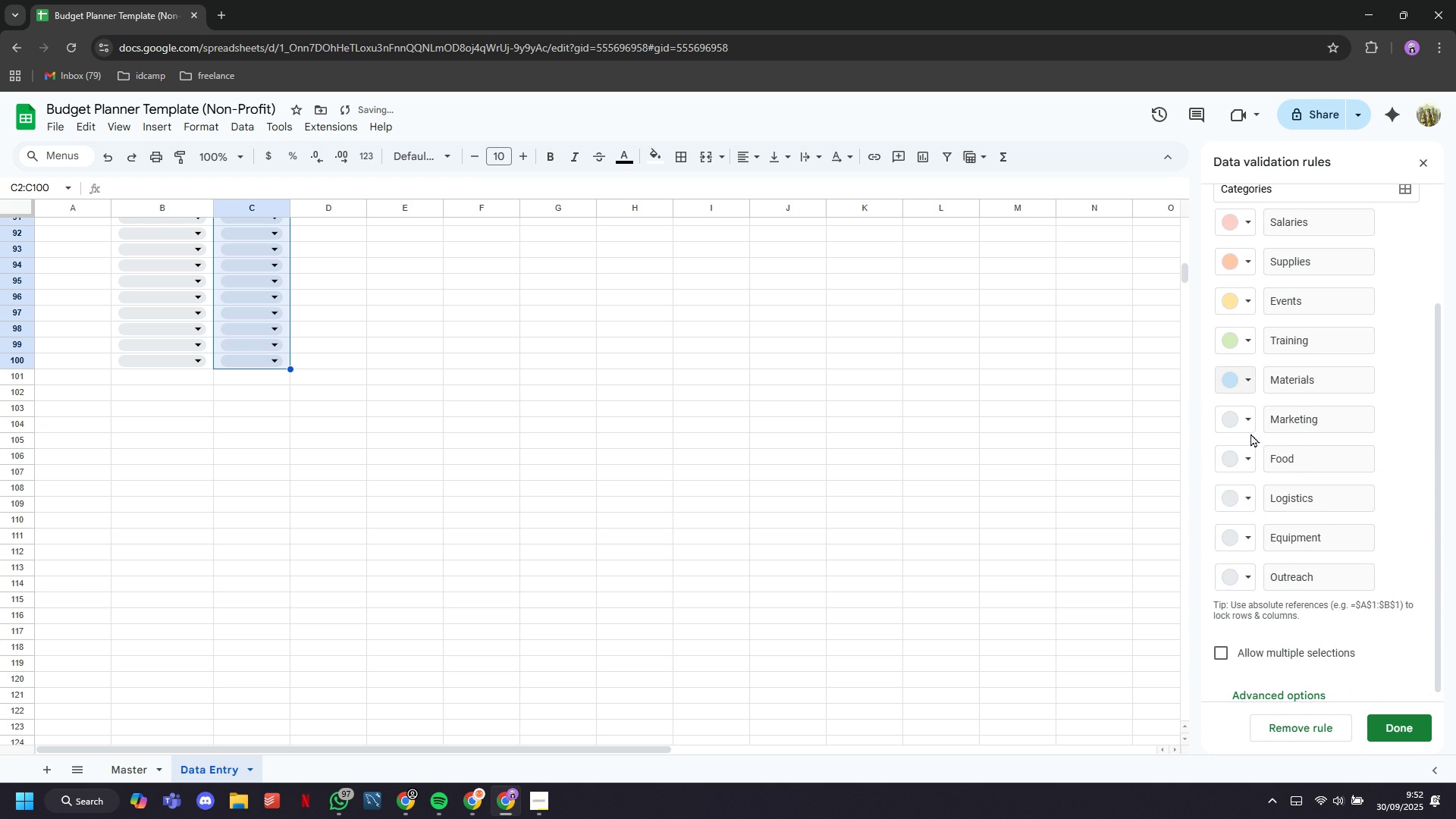 
left_click([1248, 423])
 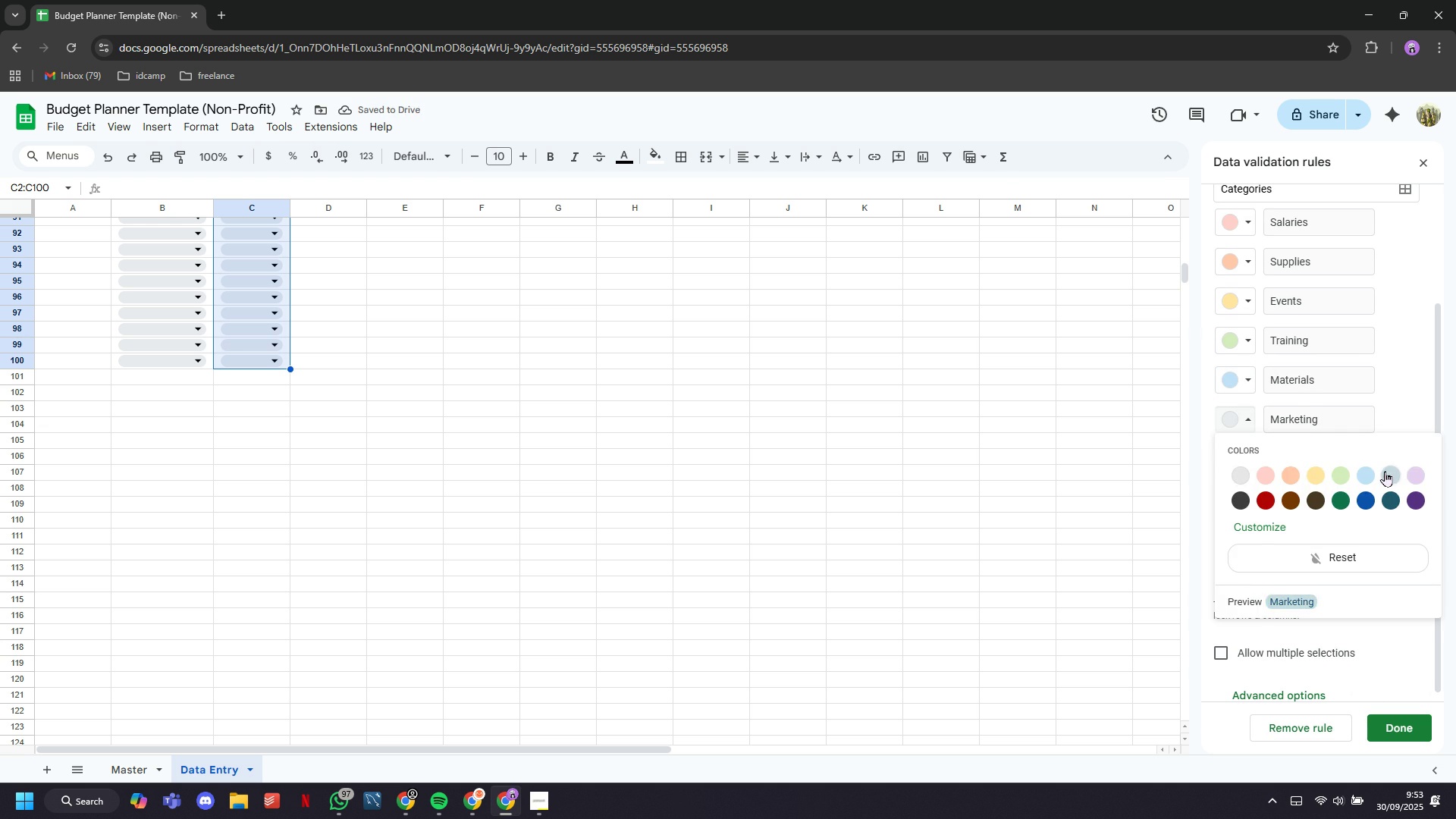 
left_click([1388, 471])
 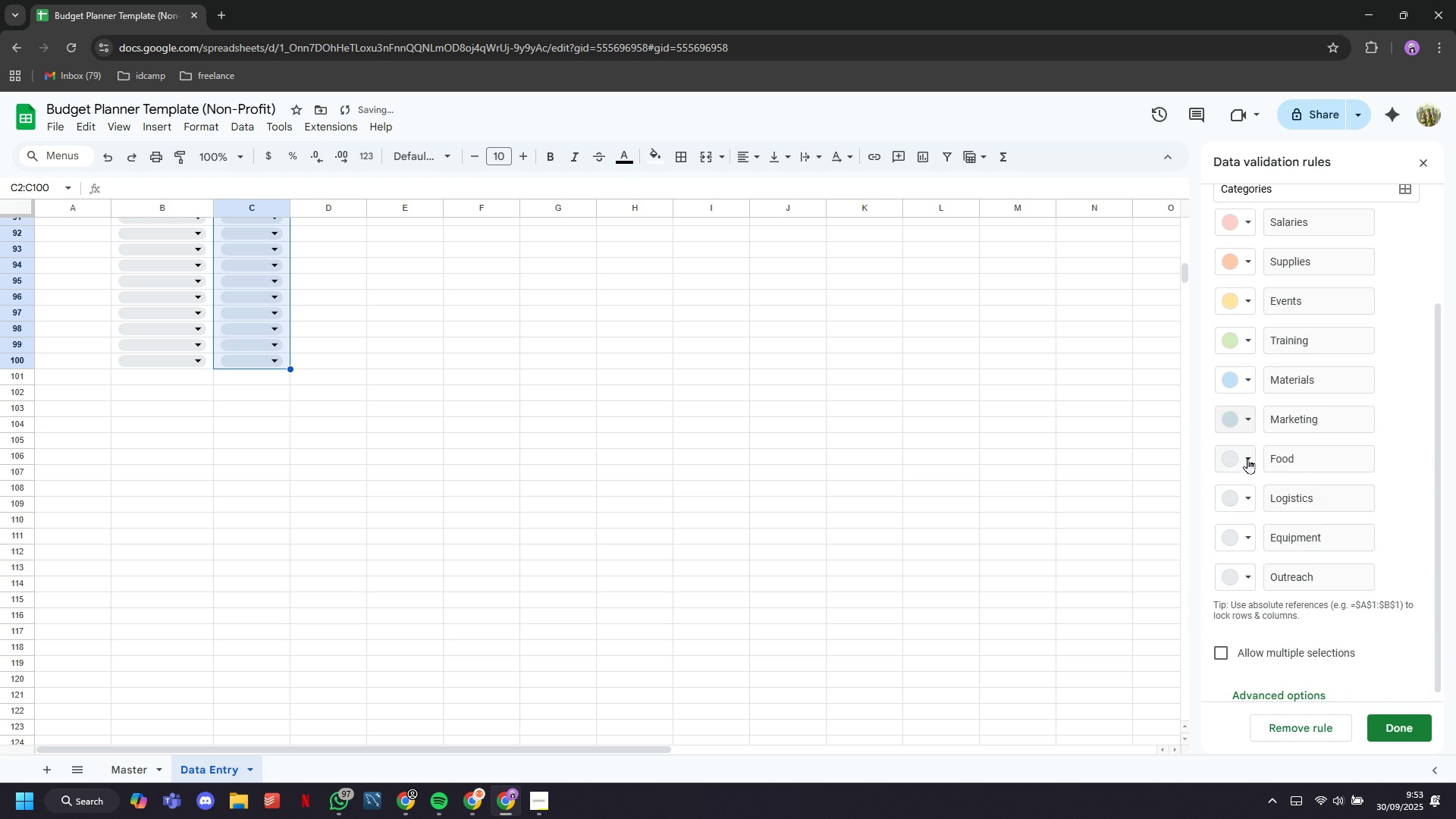 
left_click([1246, 458])
 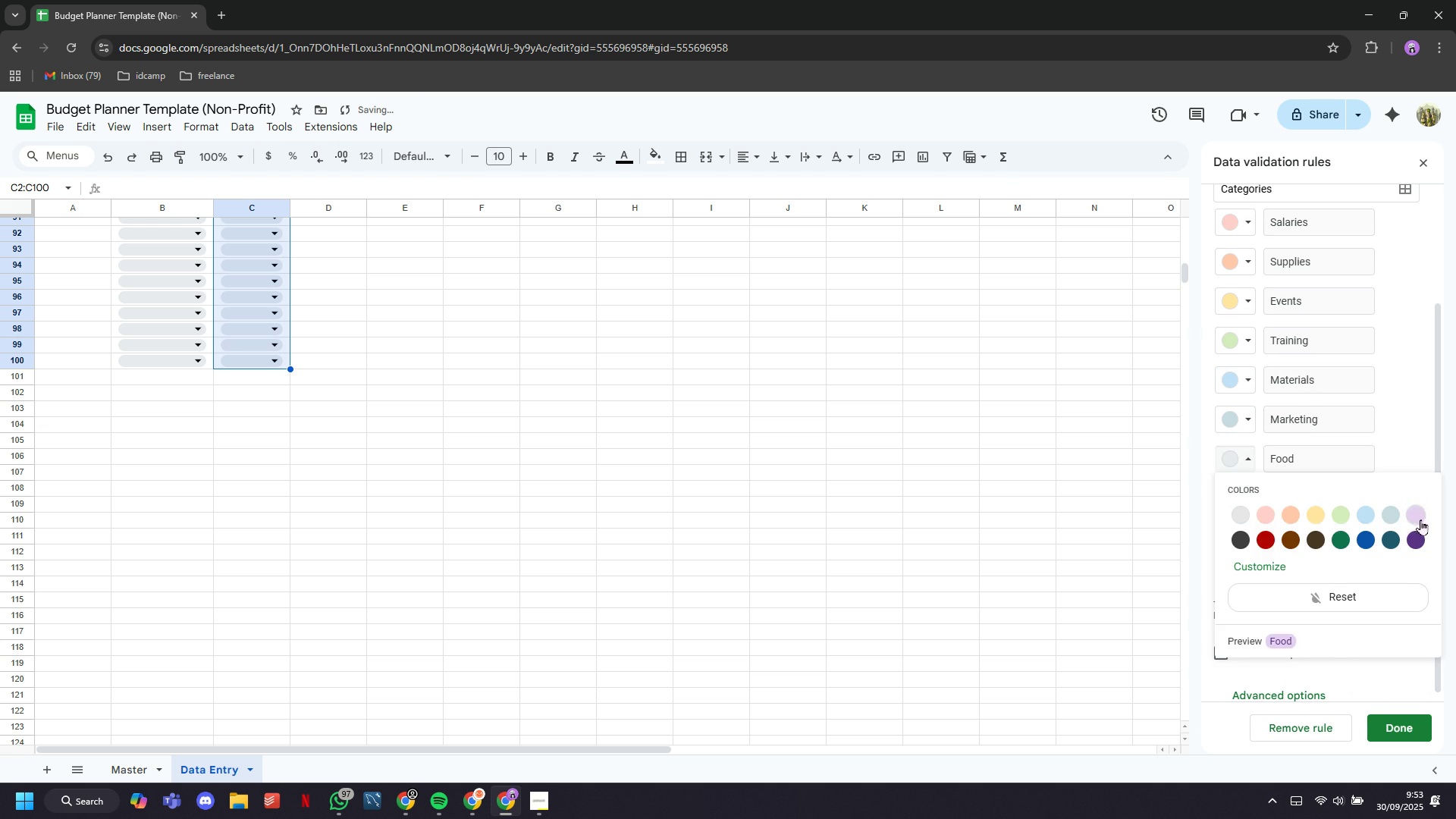 
left_click([1420, 519])
 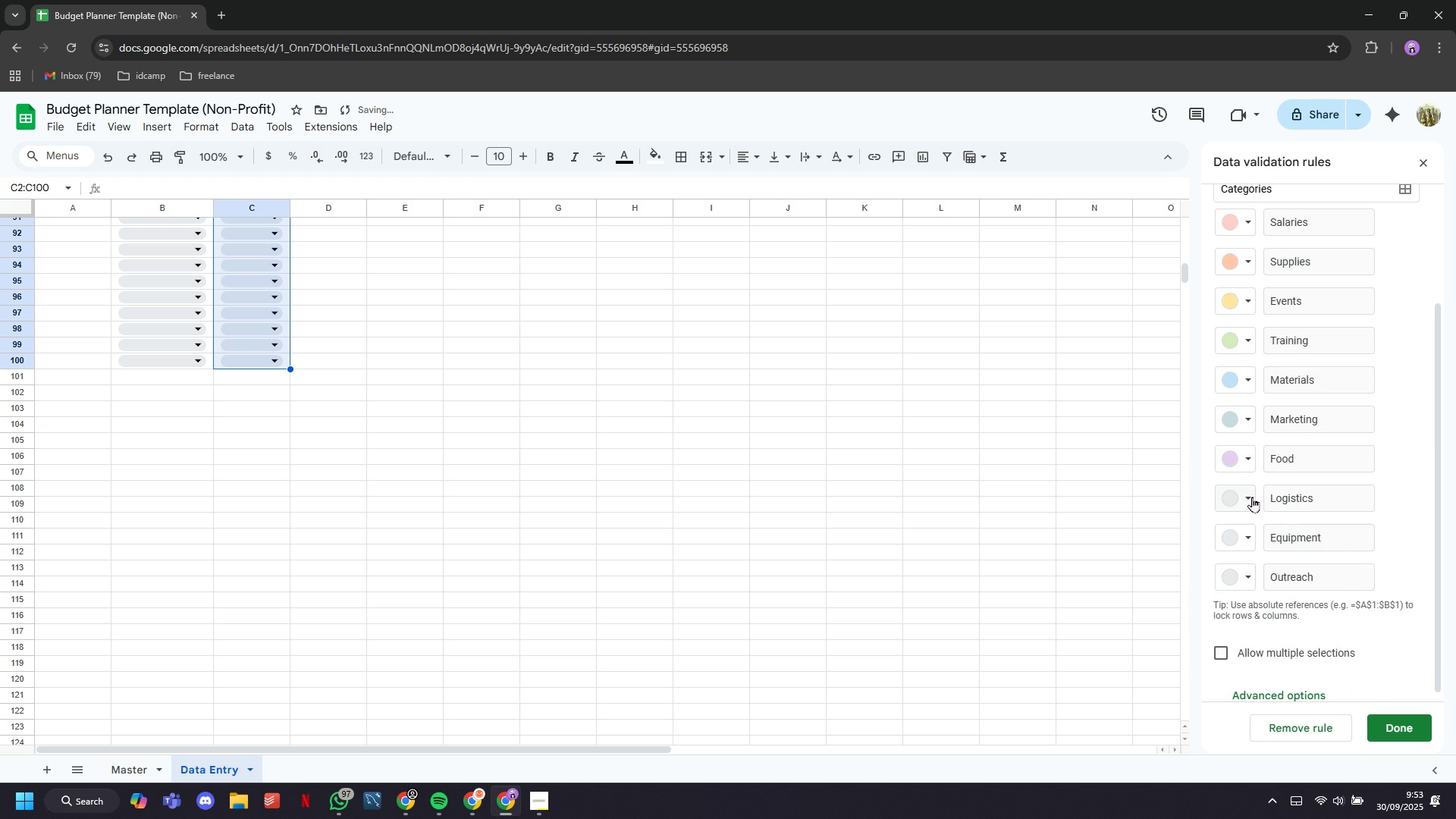 
double_click([1250, 497])
 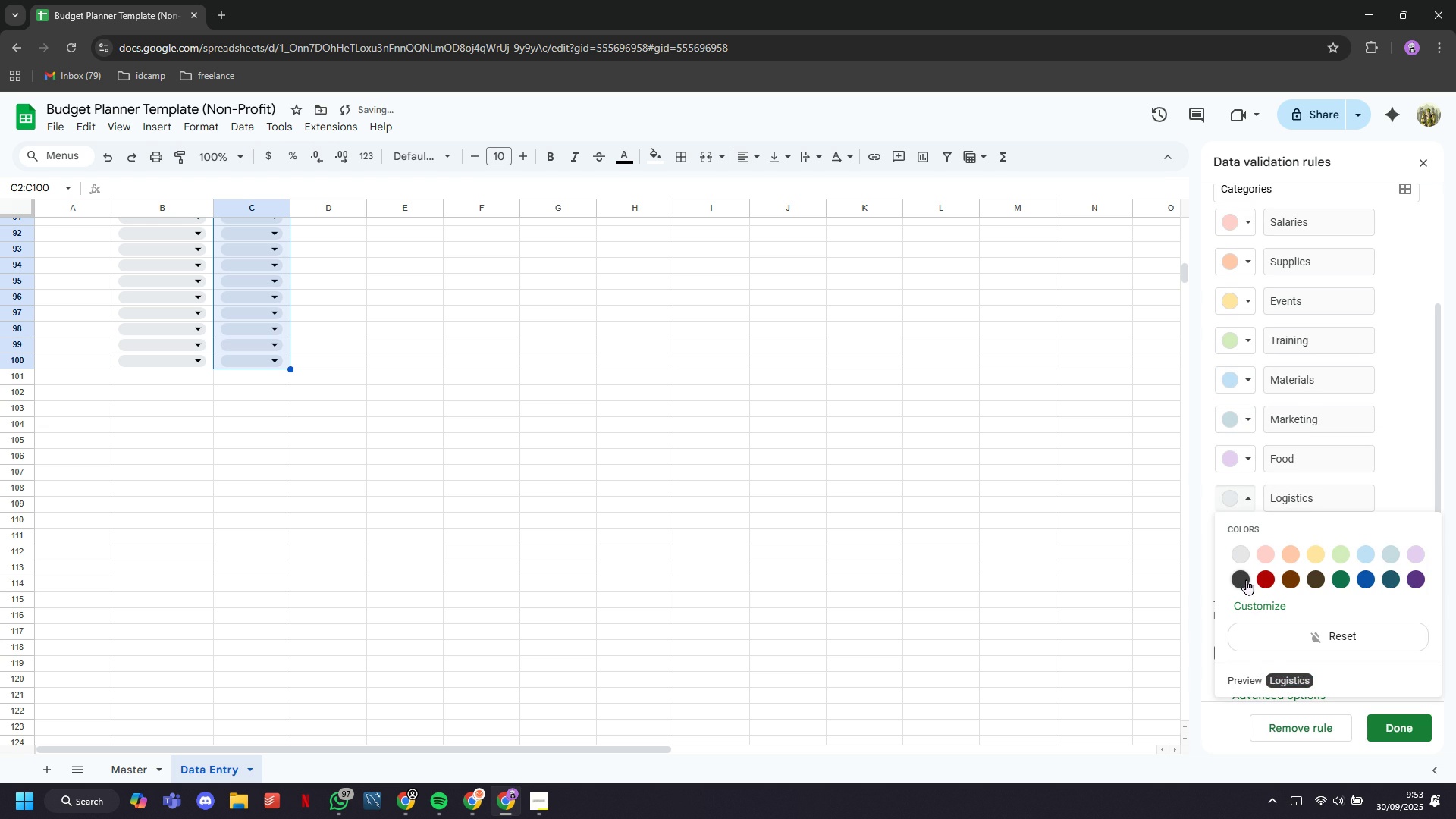 
left_click([1246, 579])
 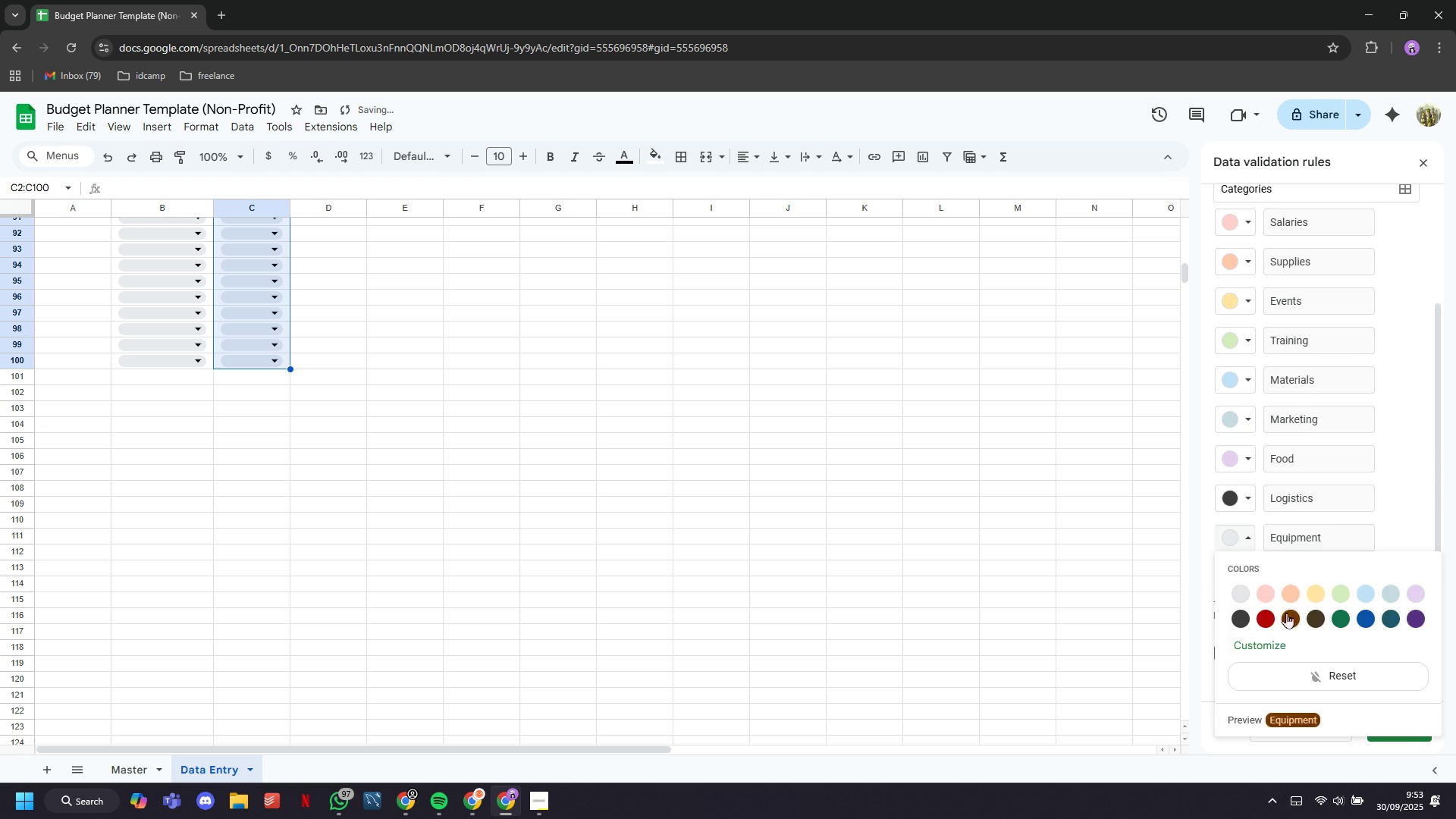 
left_click([1268, 617])
 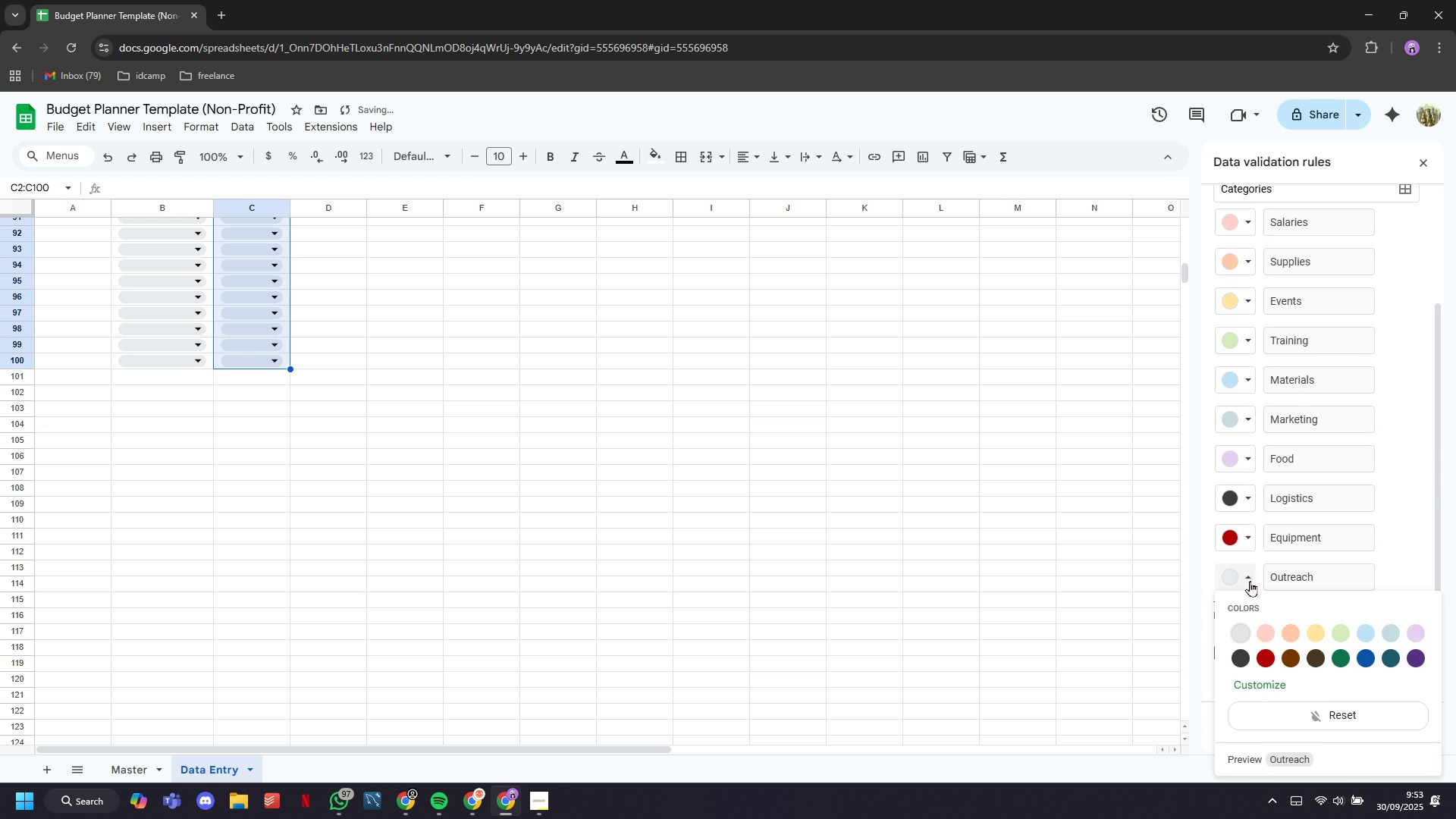 
left_click([1246, 580])
 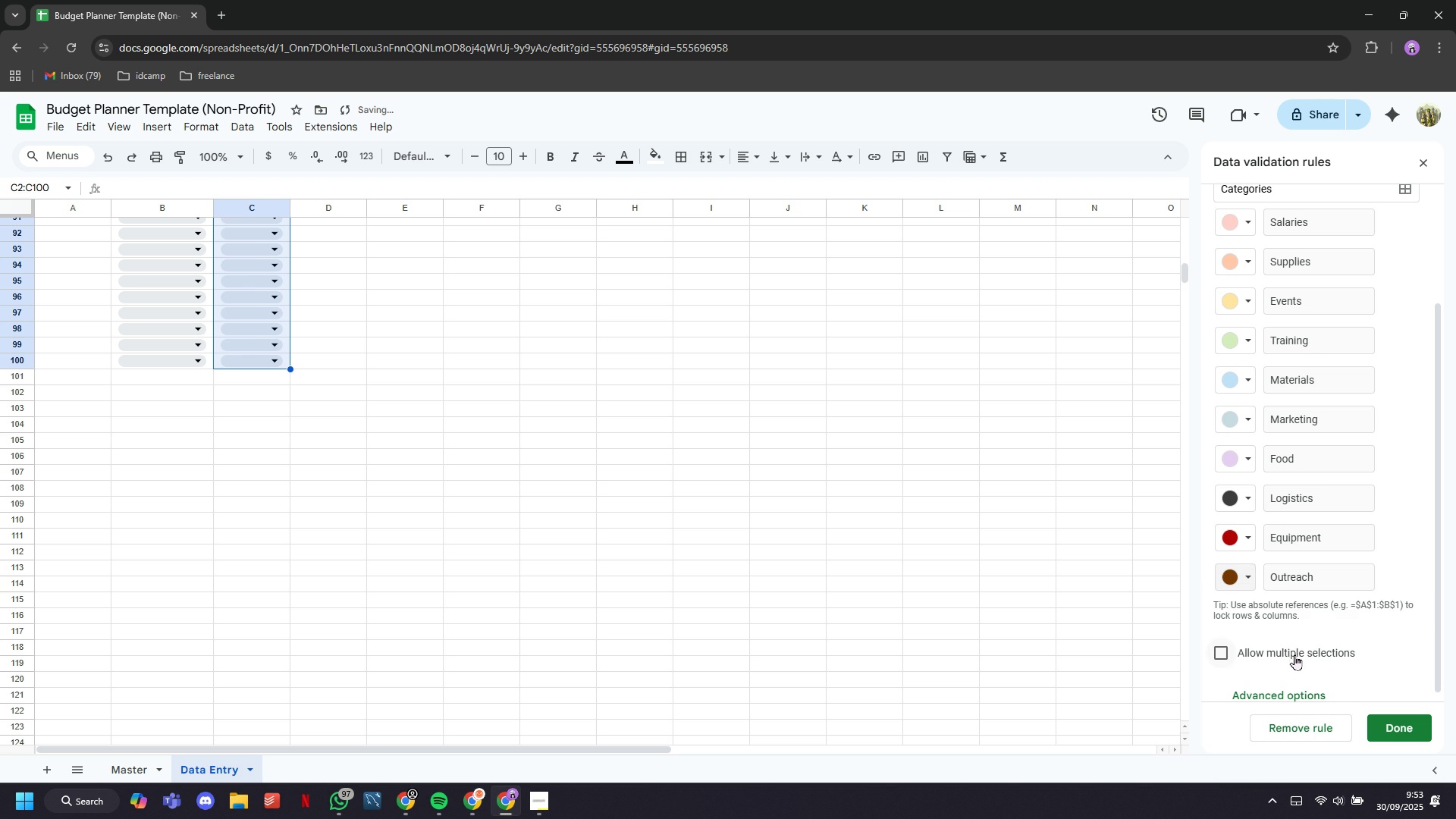 
double_click([1291, 651])
 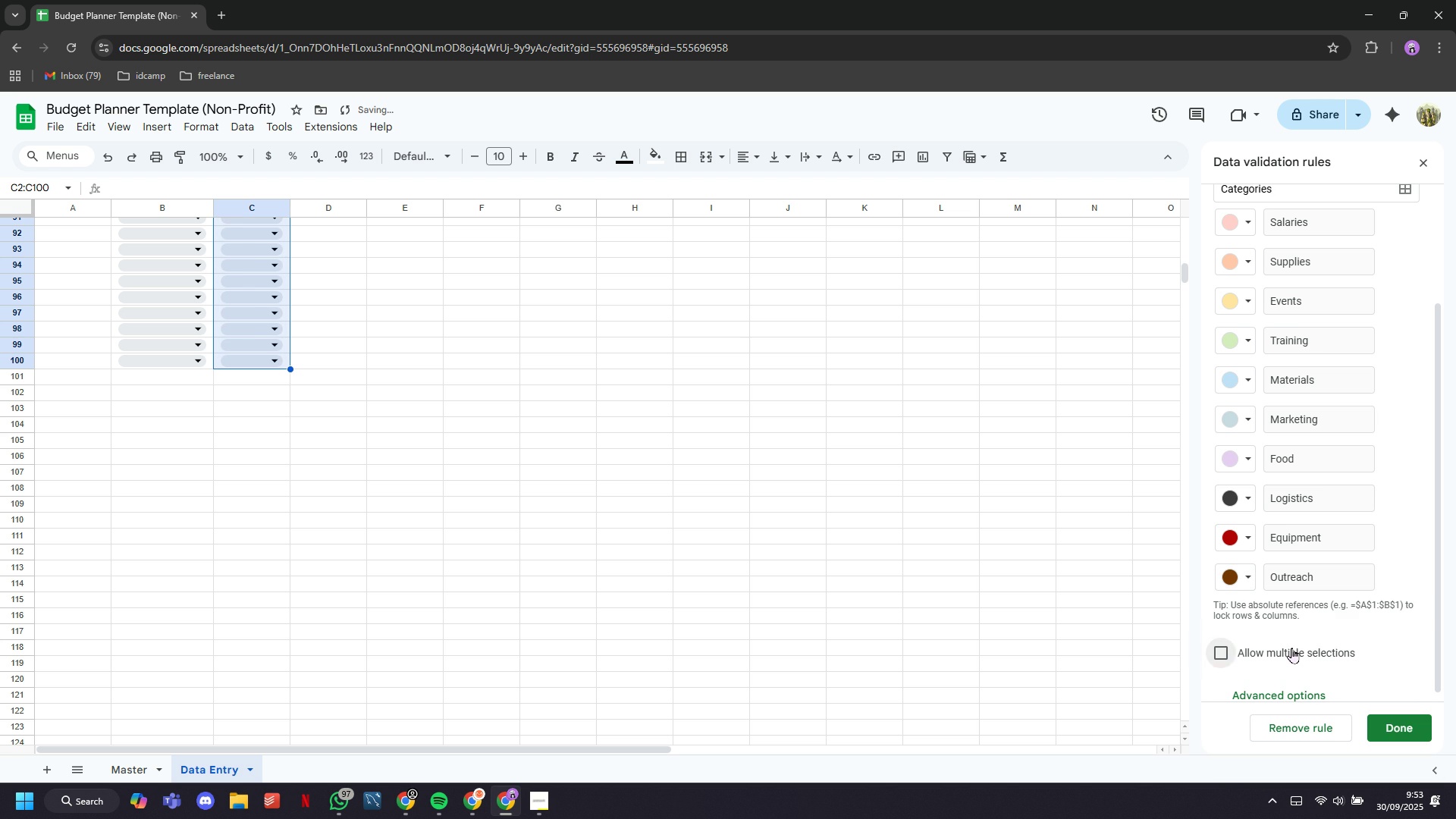 
left_click([1291, 648])
 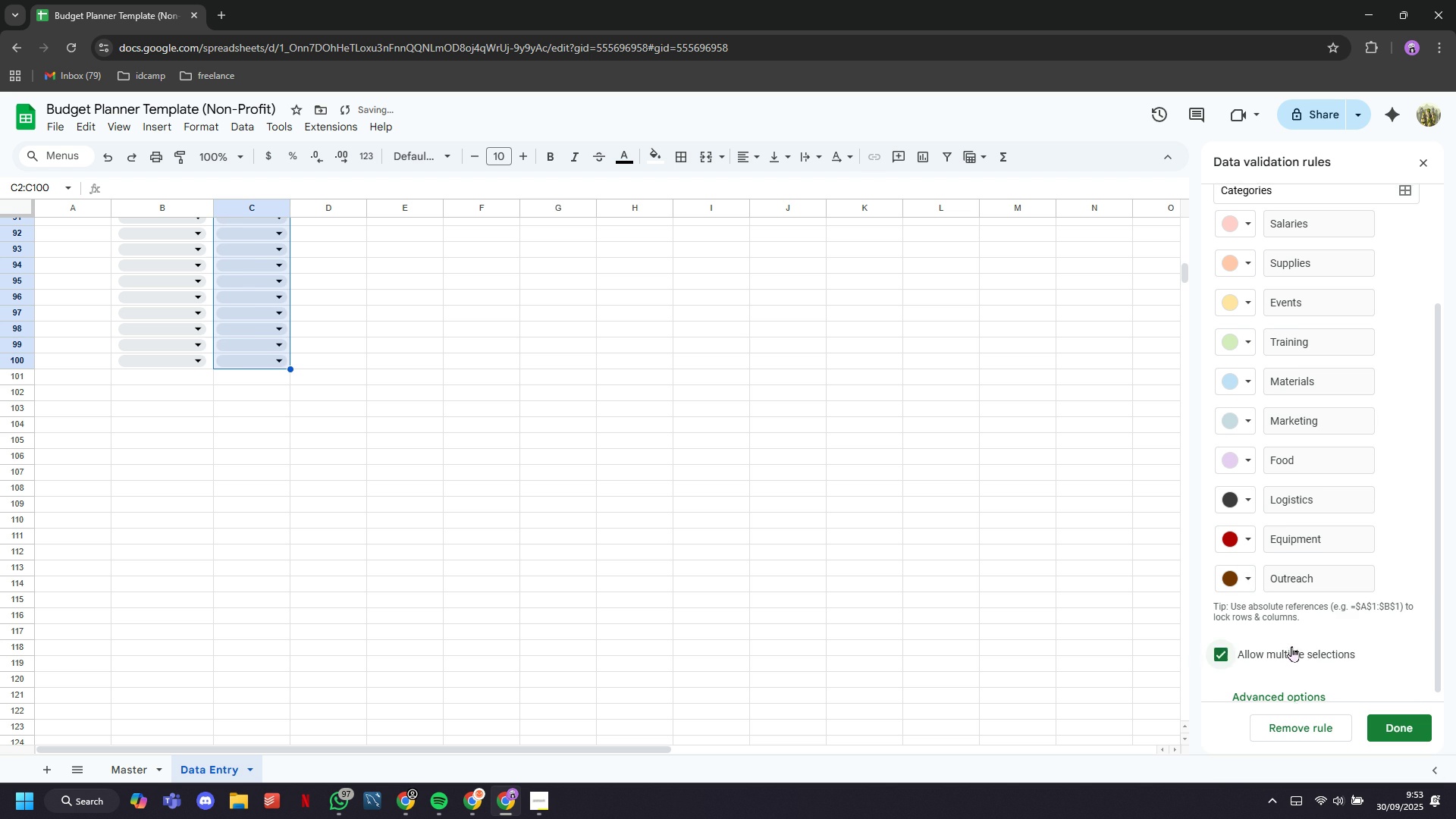 
scroll: coordinate [1291, 646], scroll_direction: up, amount: 2.0
 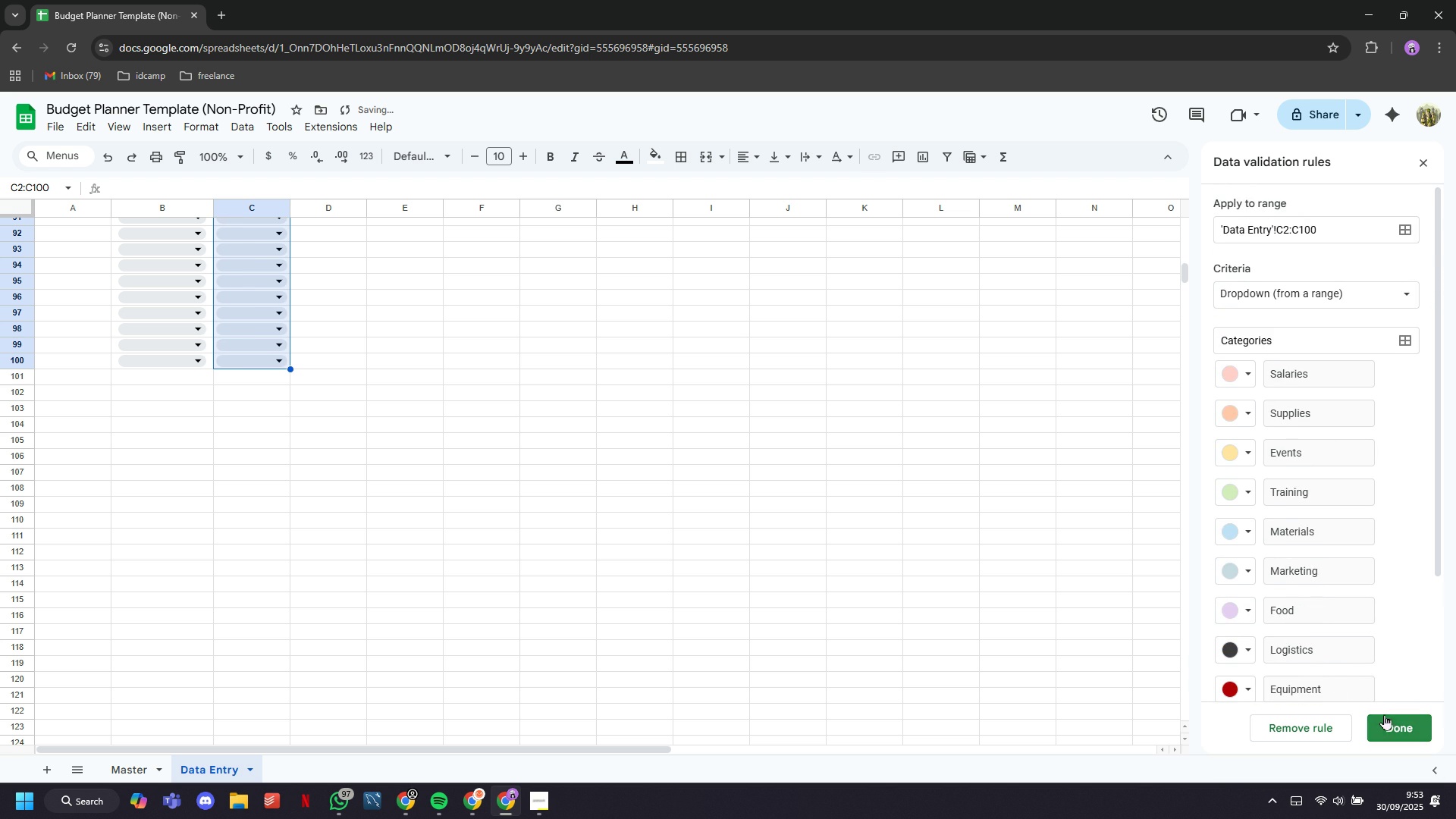 
left_click([1385, 715])
 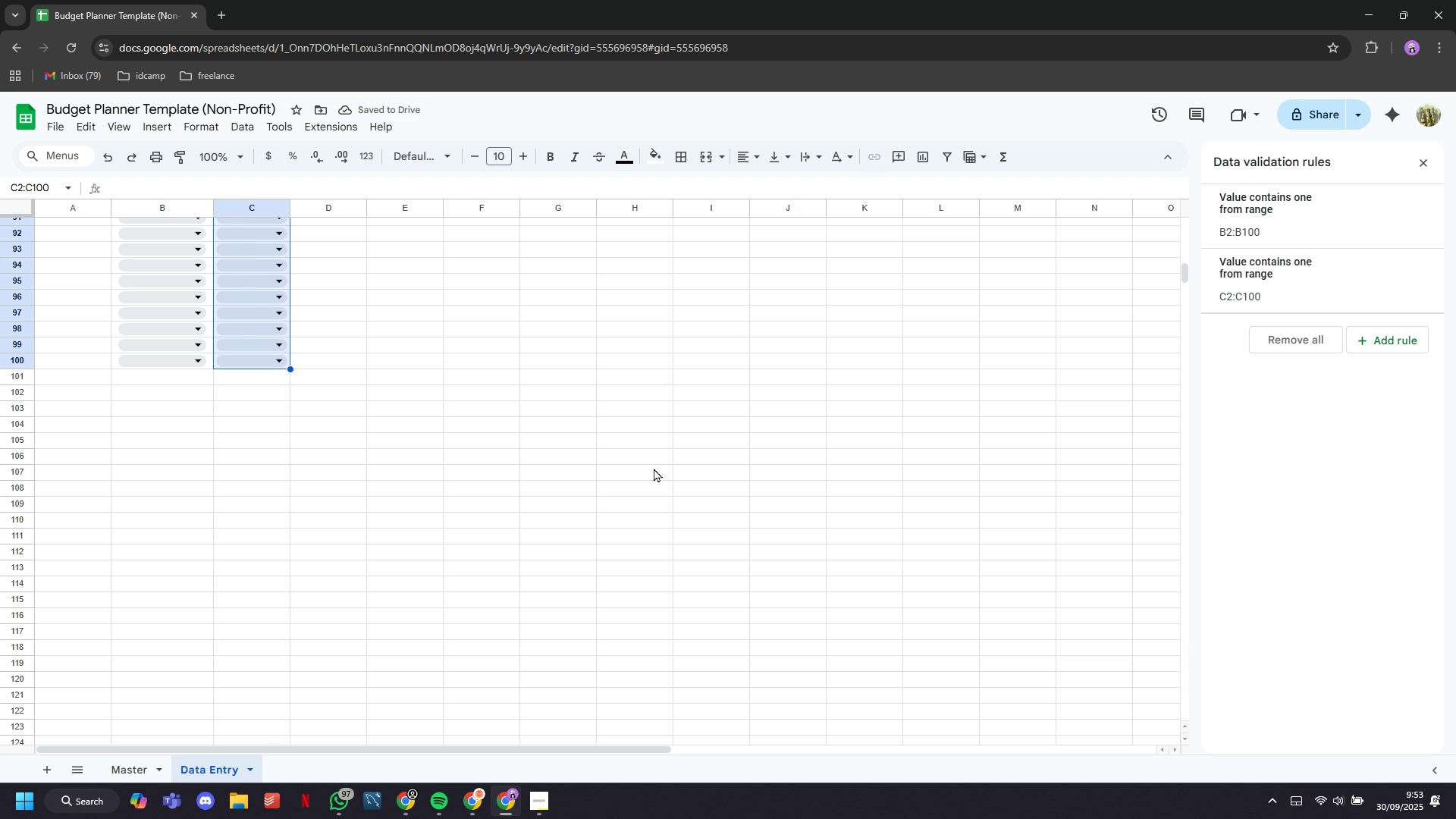 
scroll: coordinate [420, 440], scroll_direction: up, amount: 28.0
 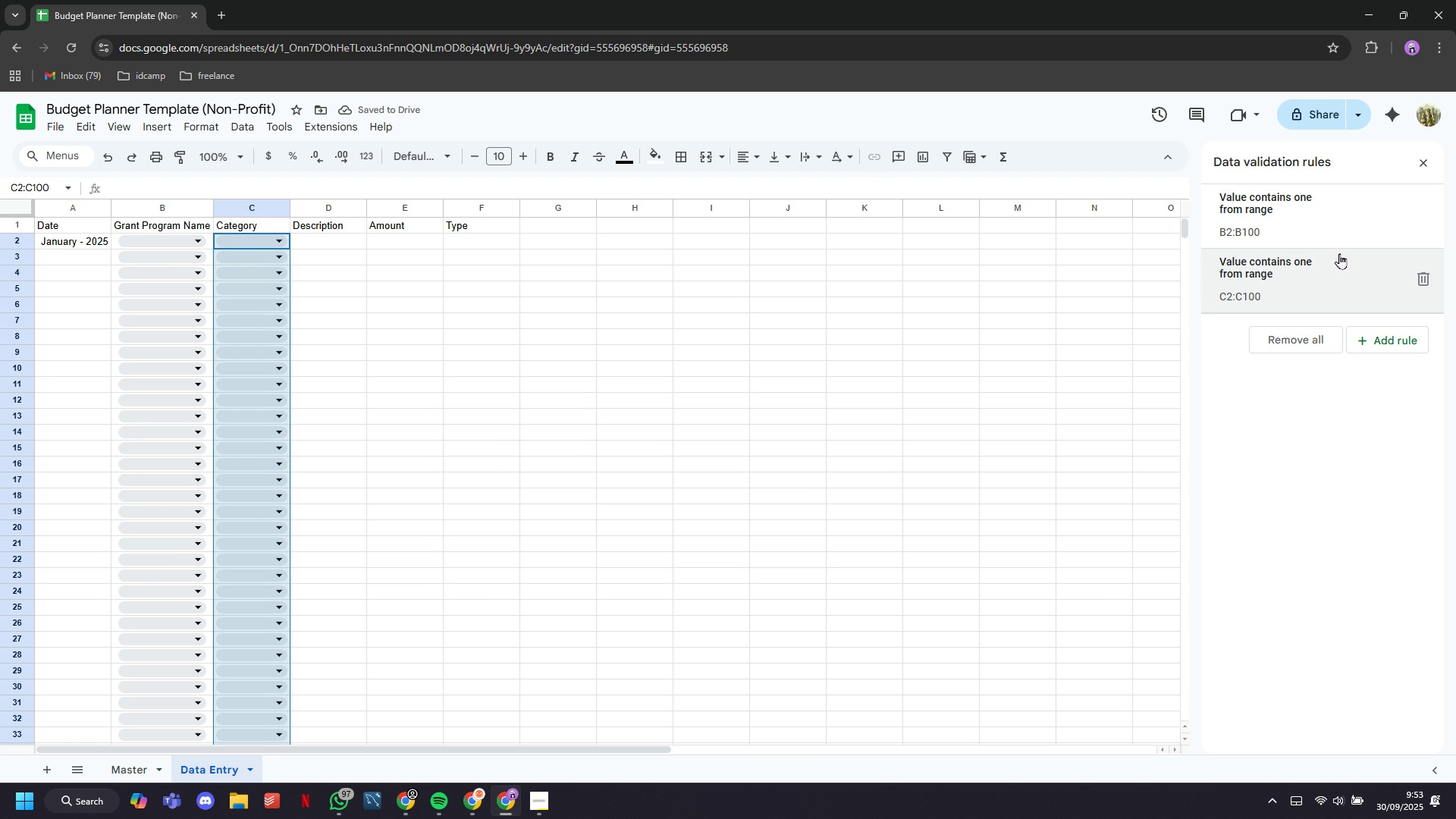 
left_click([1339, 253])
 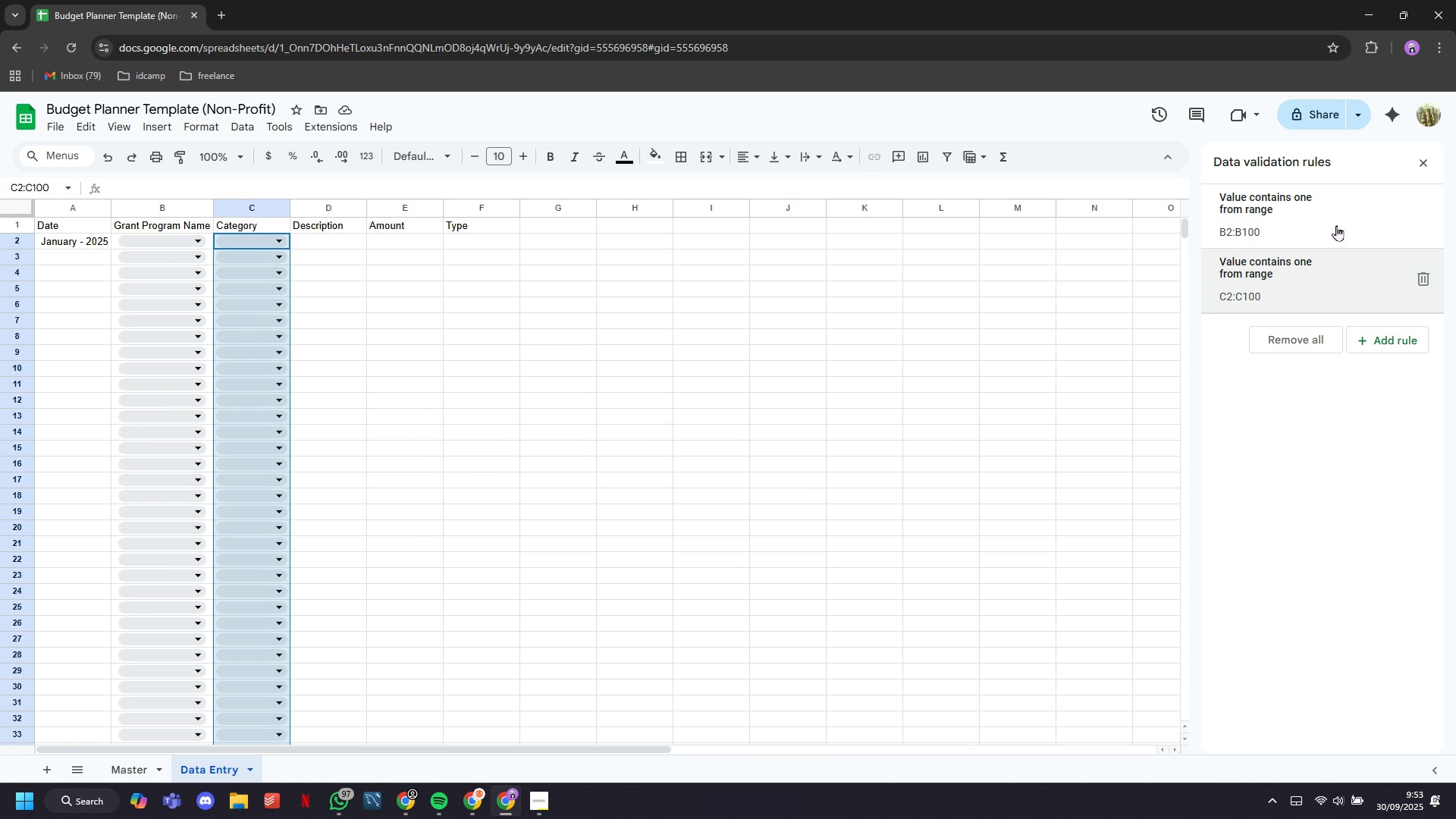 
left_click([1336, 225])
 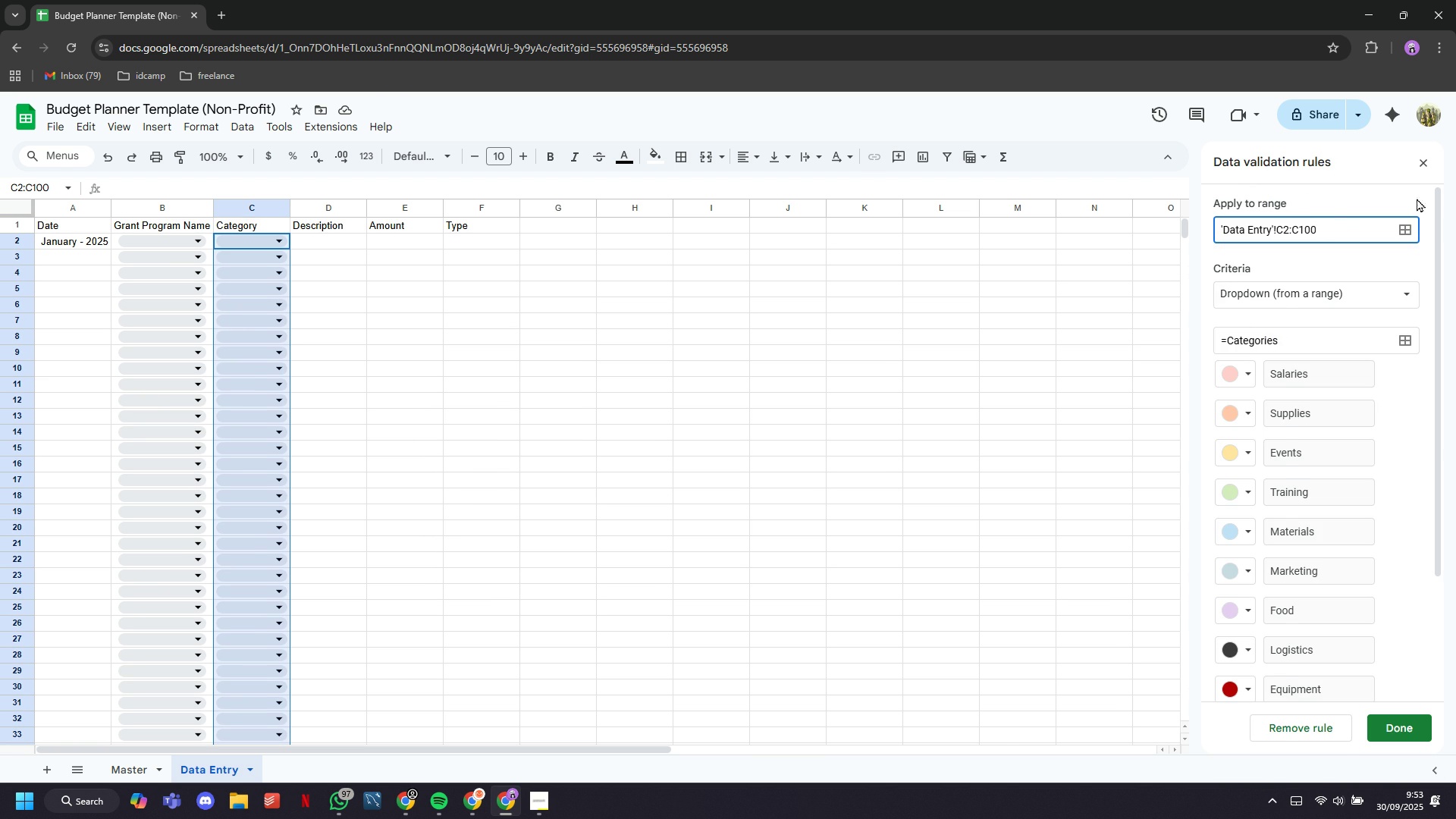 
left_click([1420, 167])
 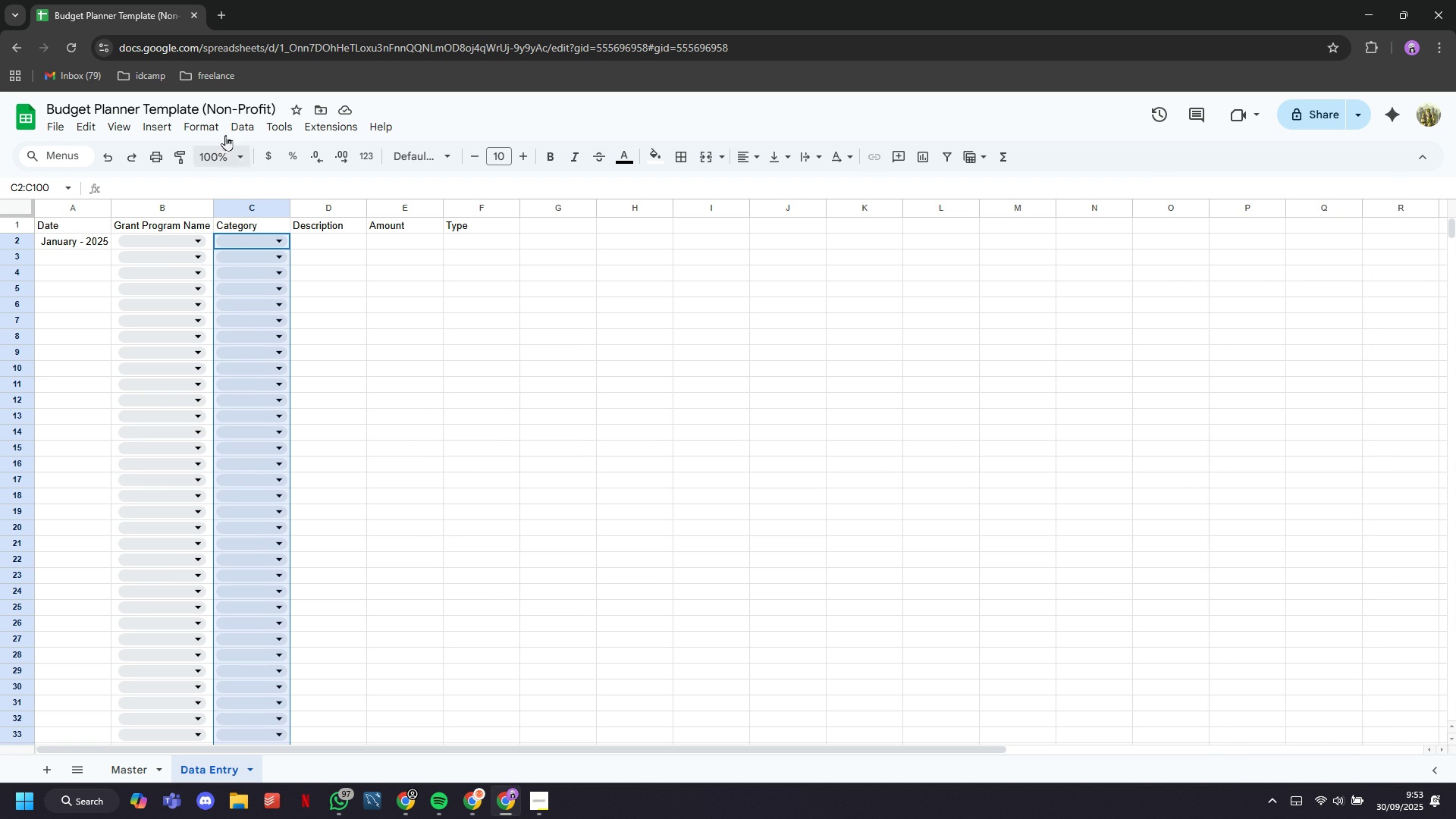 
double_click([243, 130])
 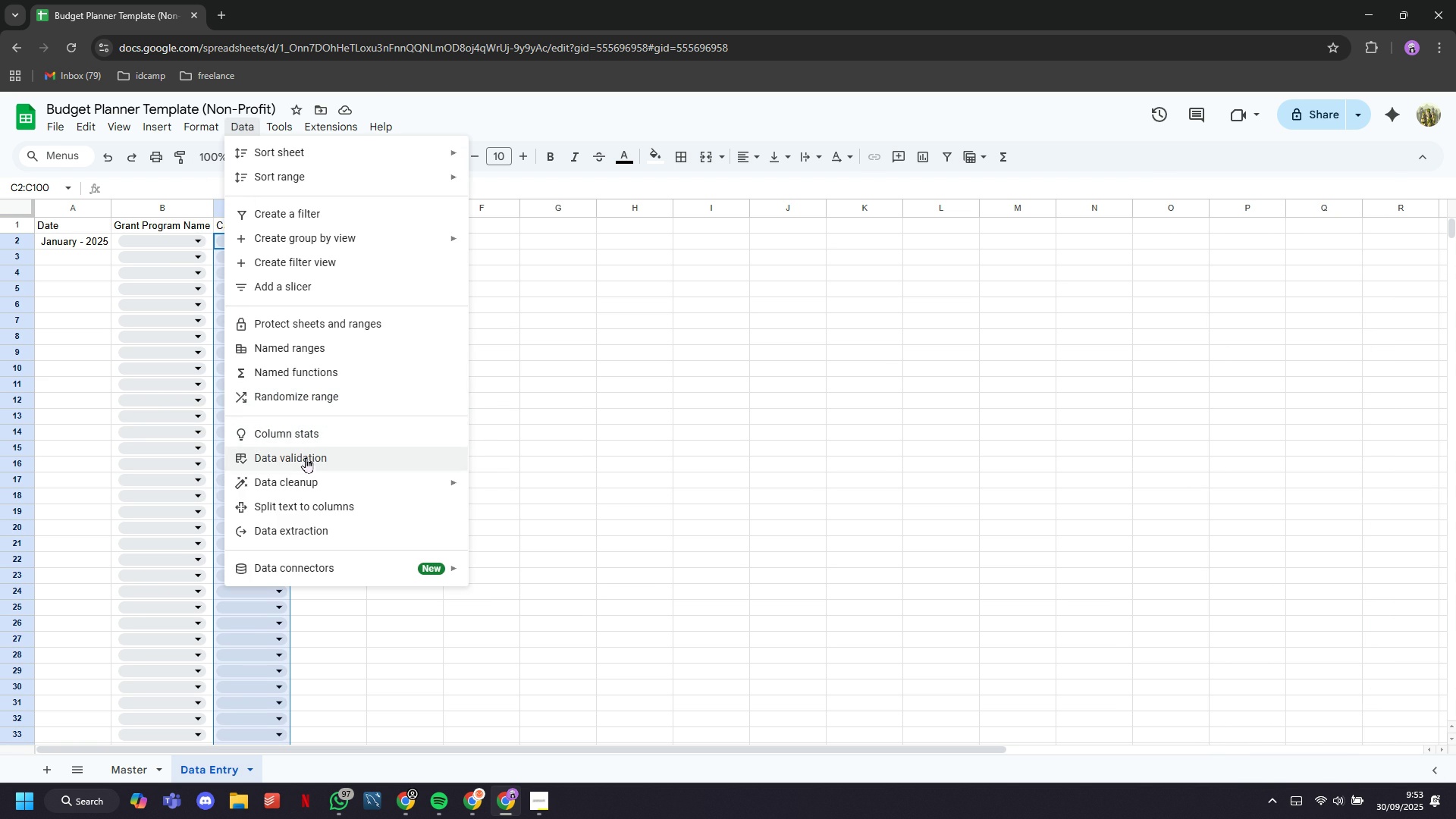 
left_click([307, 463])
 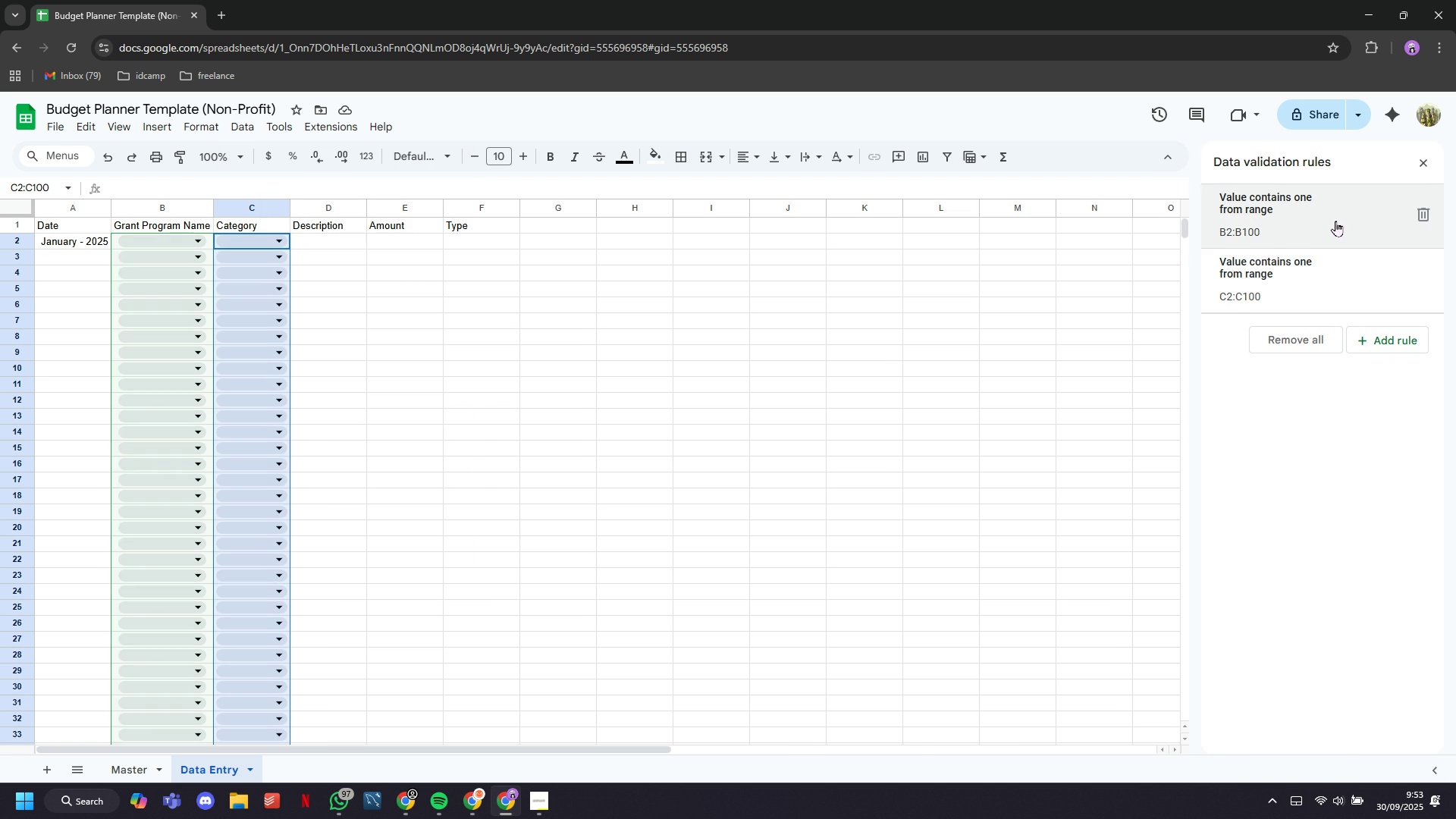 
left_click([1336, 221])
 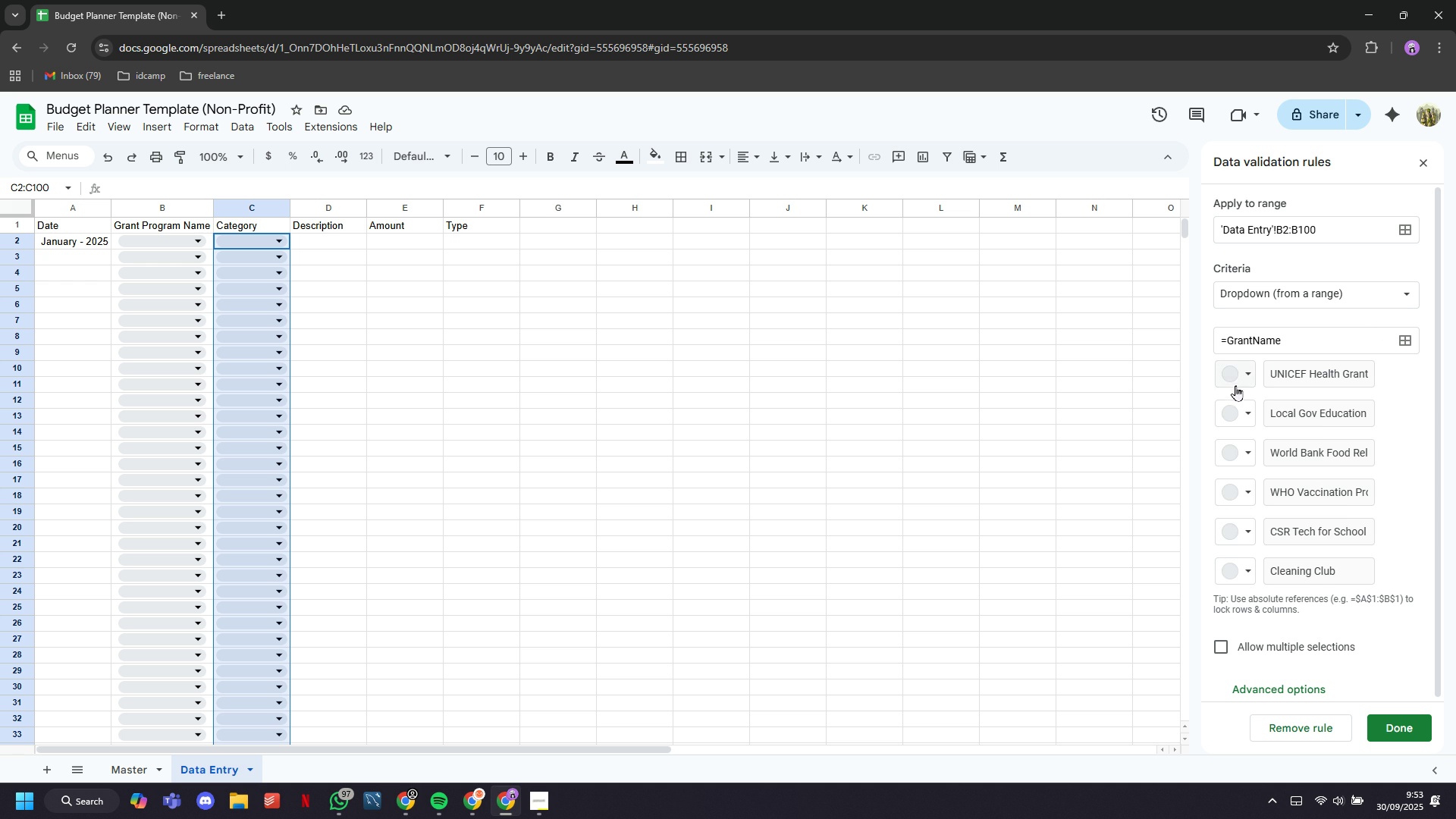 
left_click([1231, 381])
 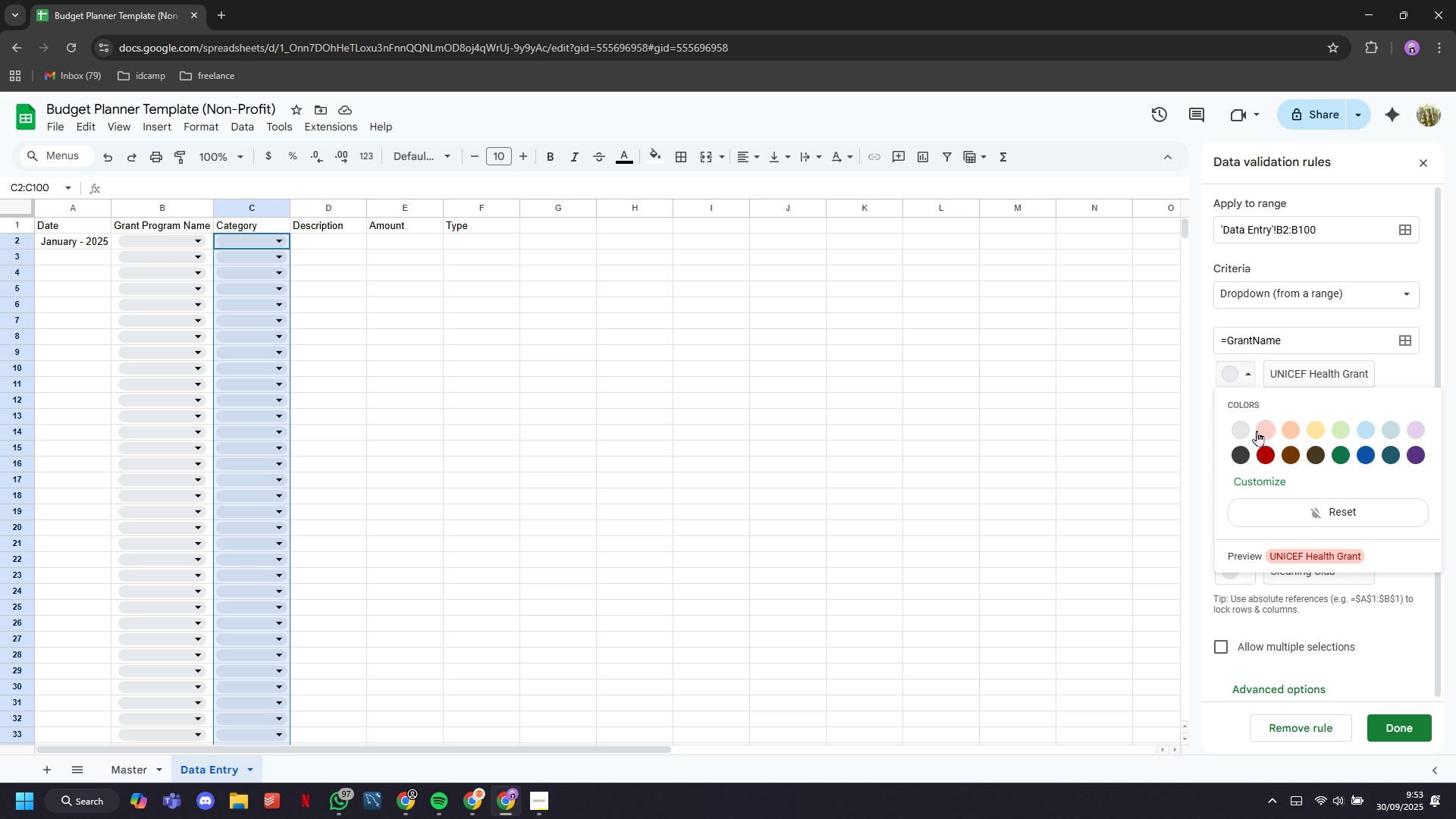 
left_click([1257, 431])
 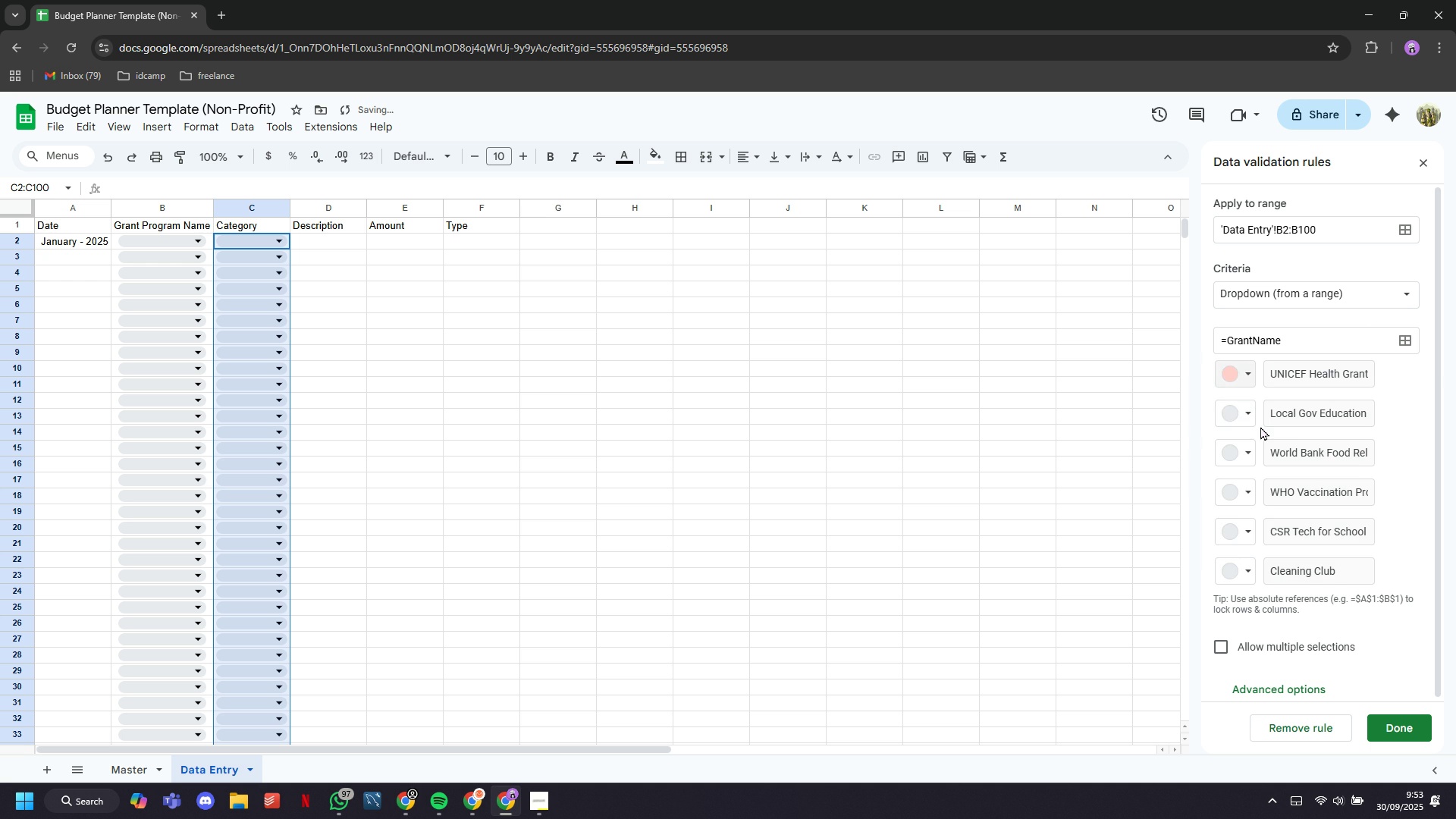 
double_click([1249, 407])
 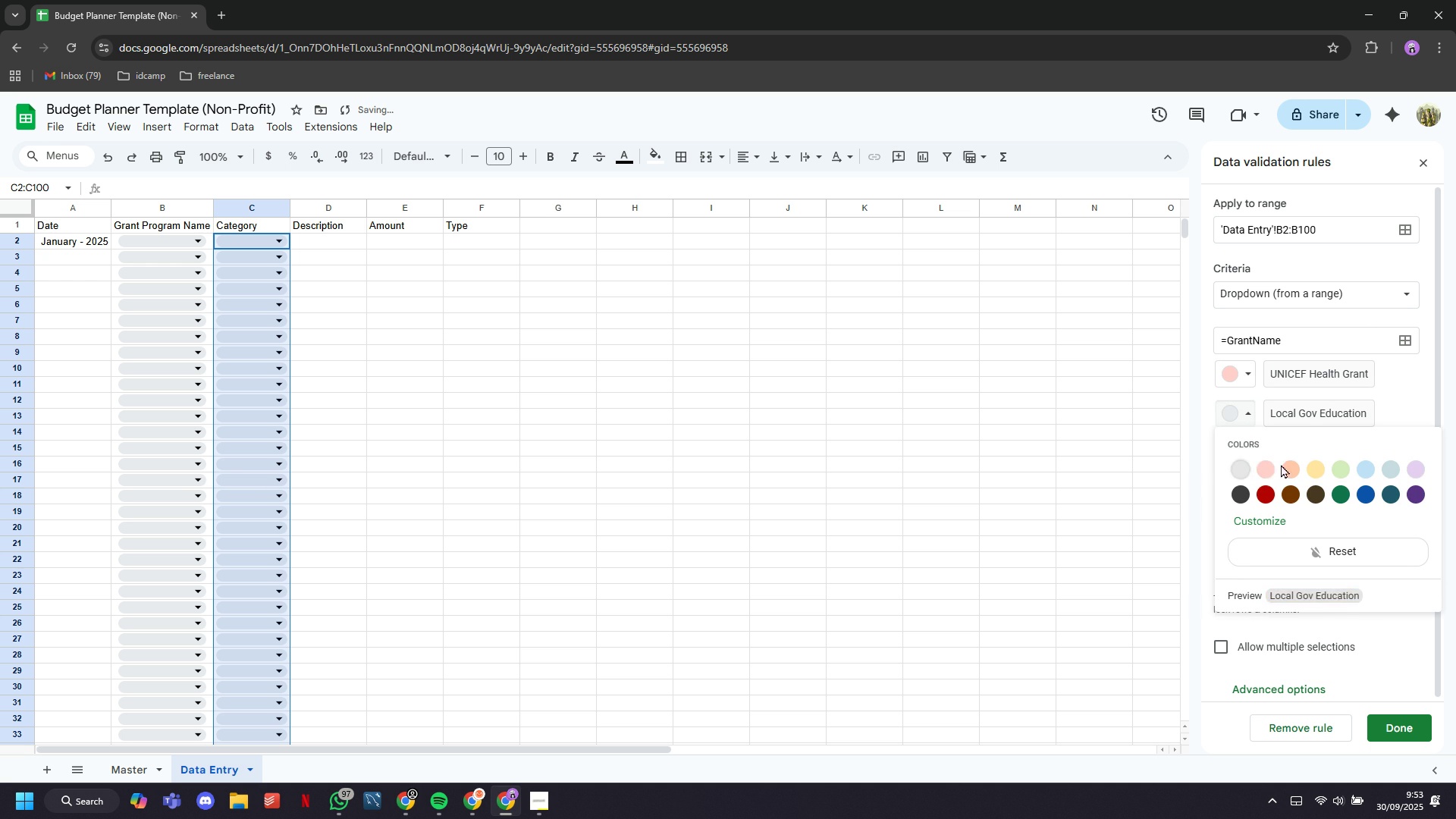 
left_click([1287, 470])
 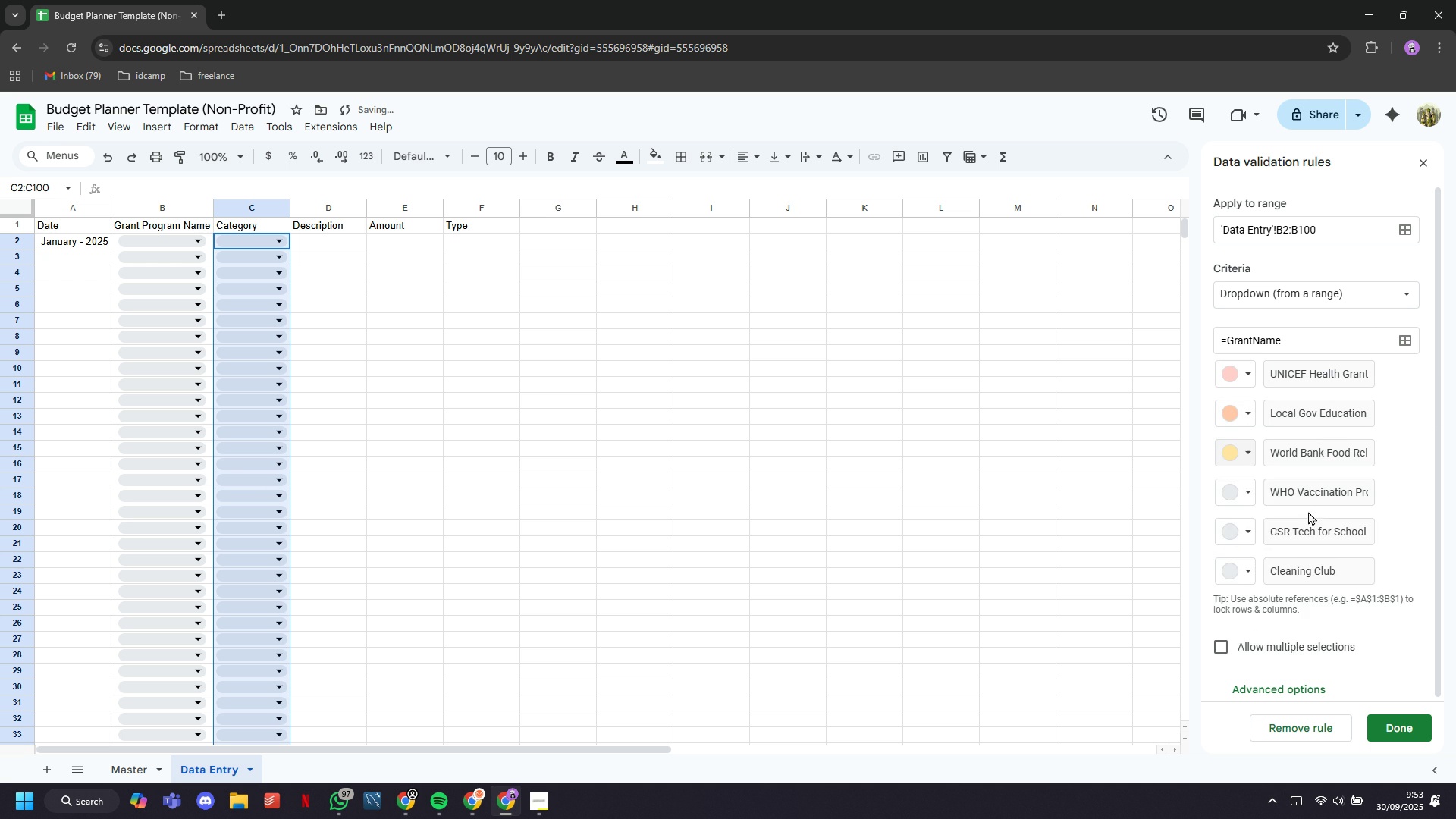 
left_click([1241, 485])
 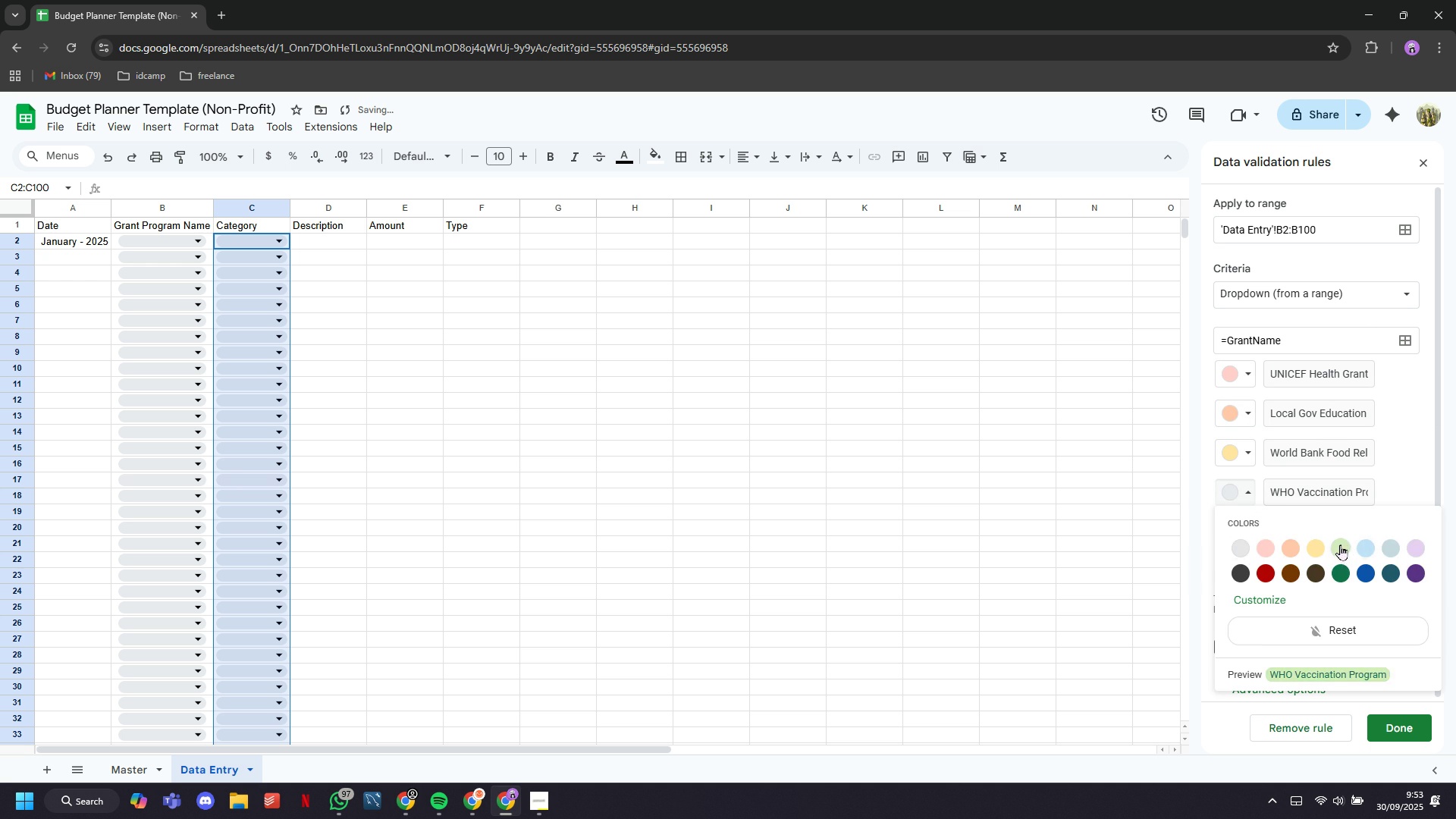 
left_click([1340, 546])
 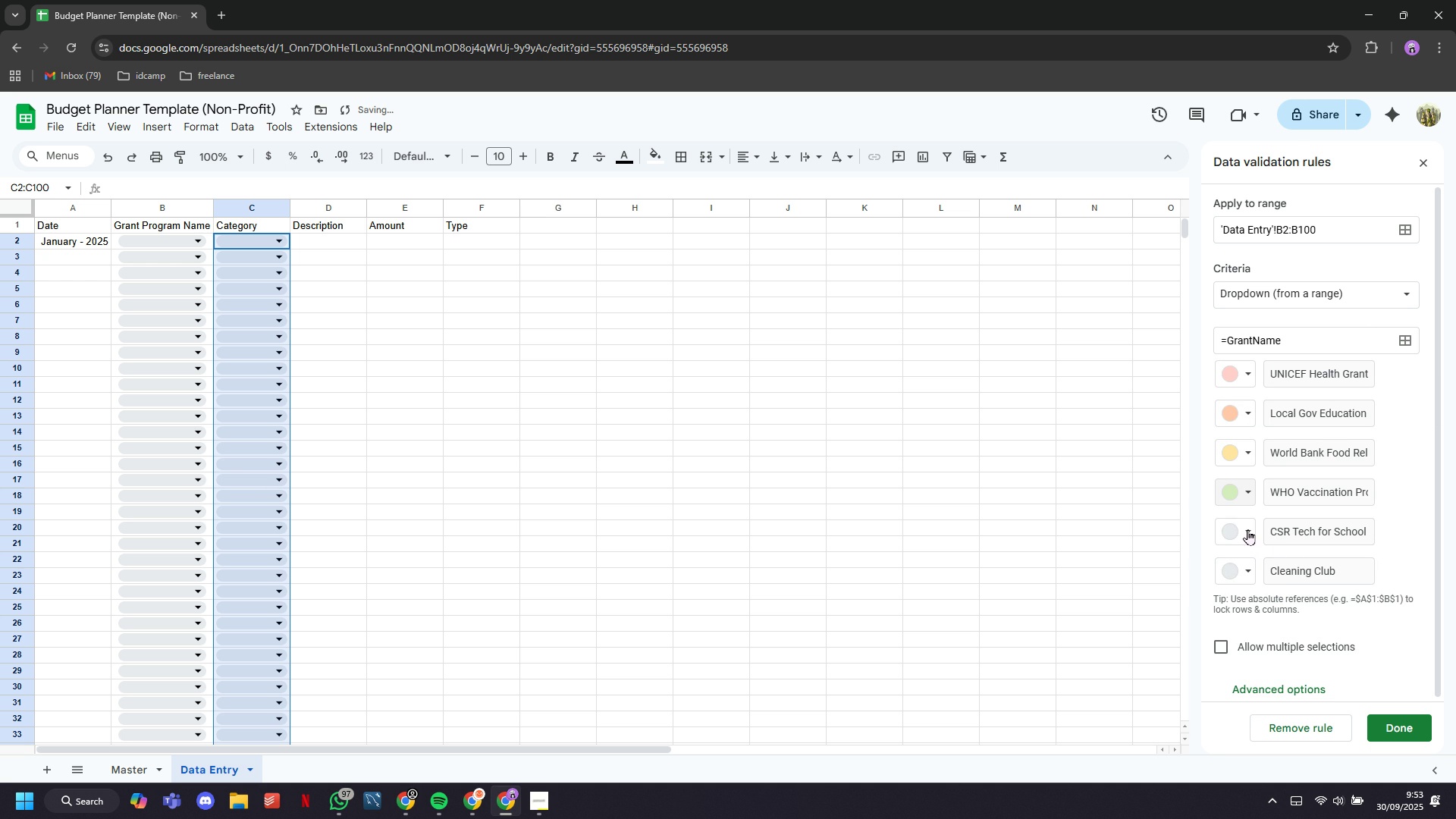 
left_click([1247, 529])
 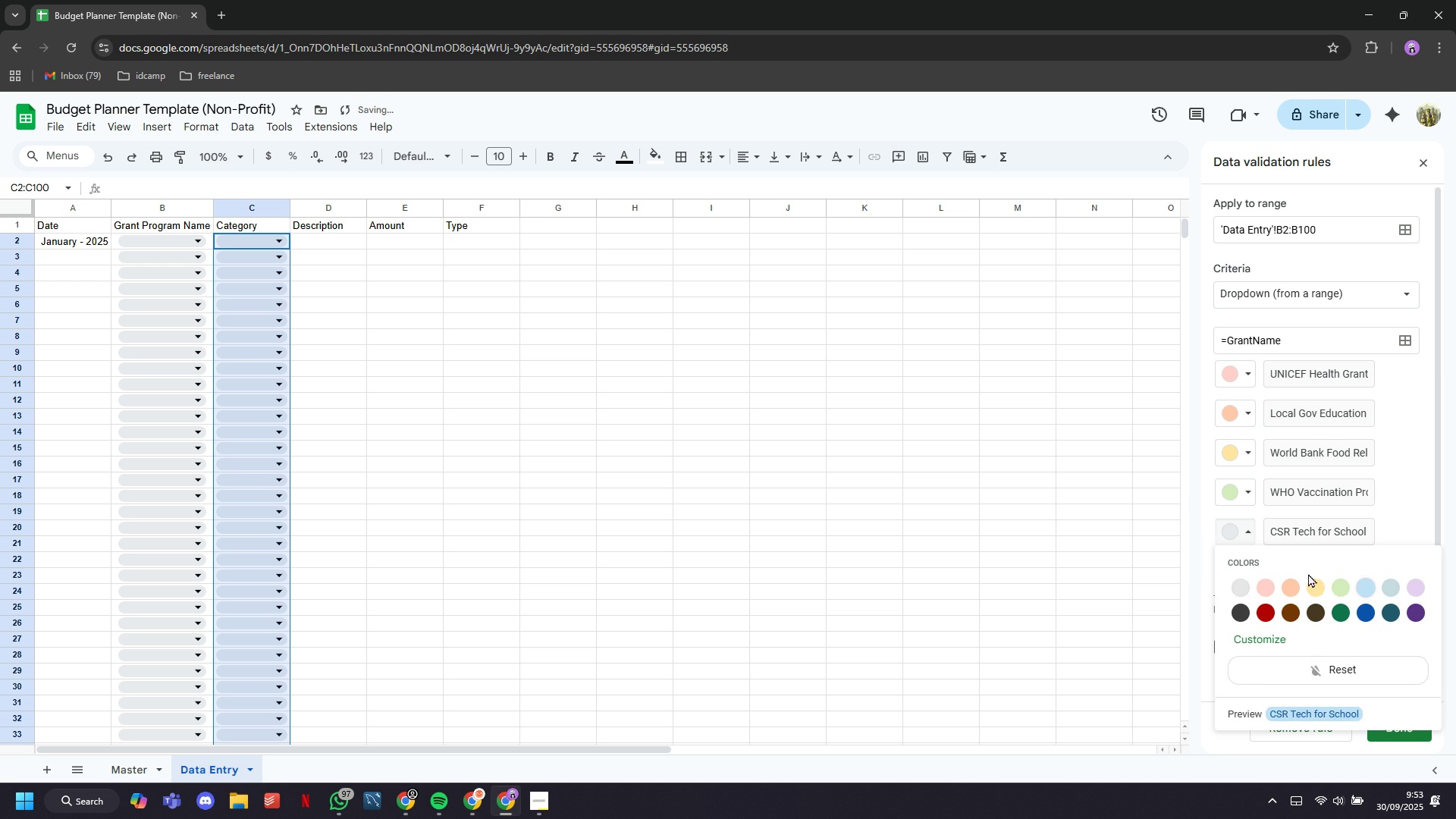 
left_click([1363, 589])
 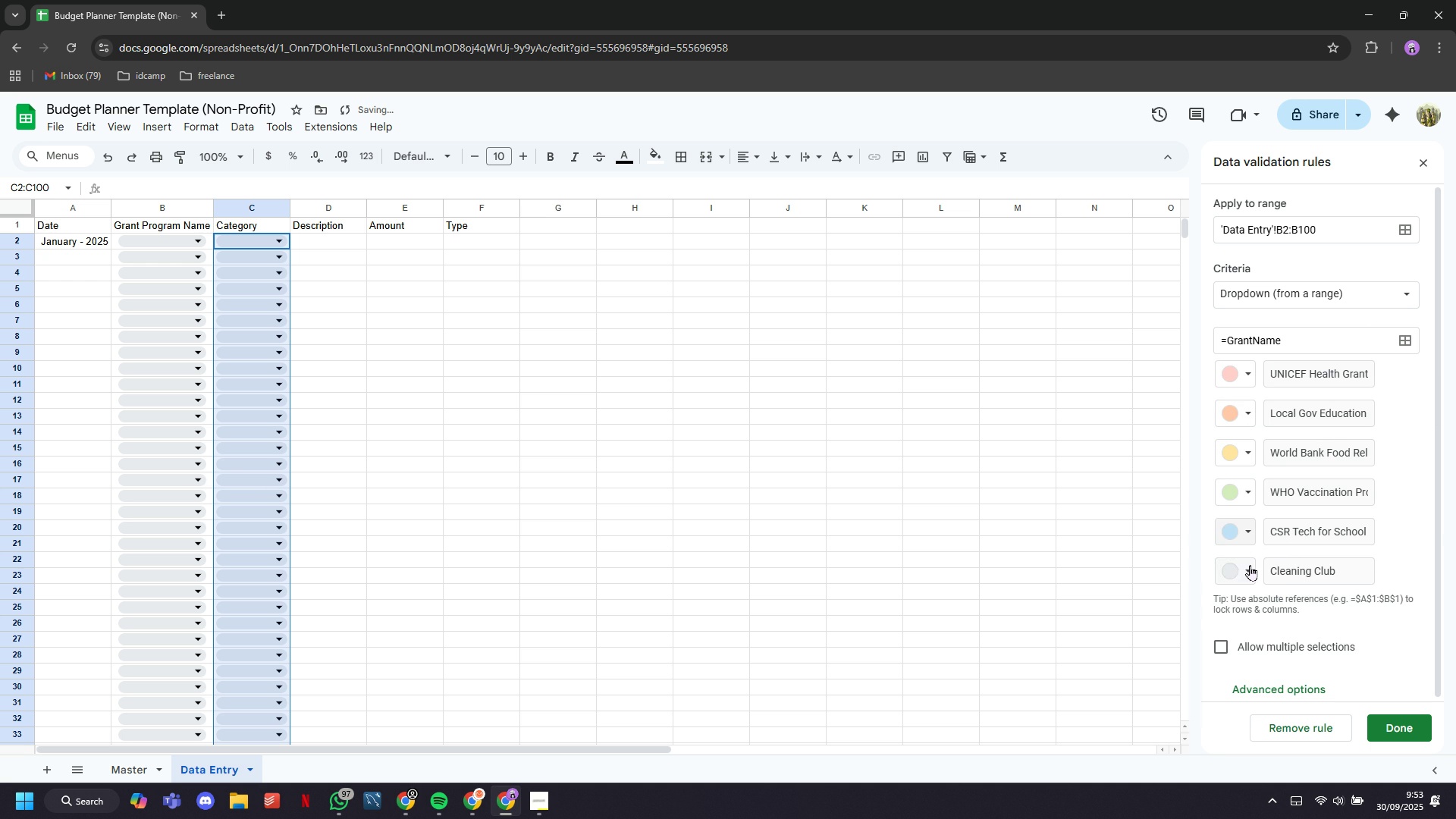 
left_click([1250, 565])
 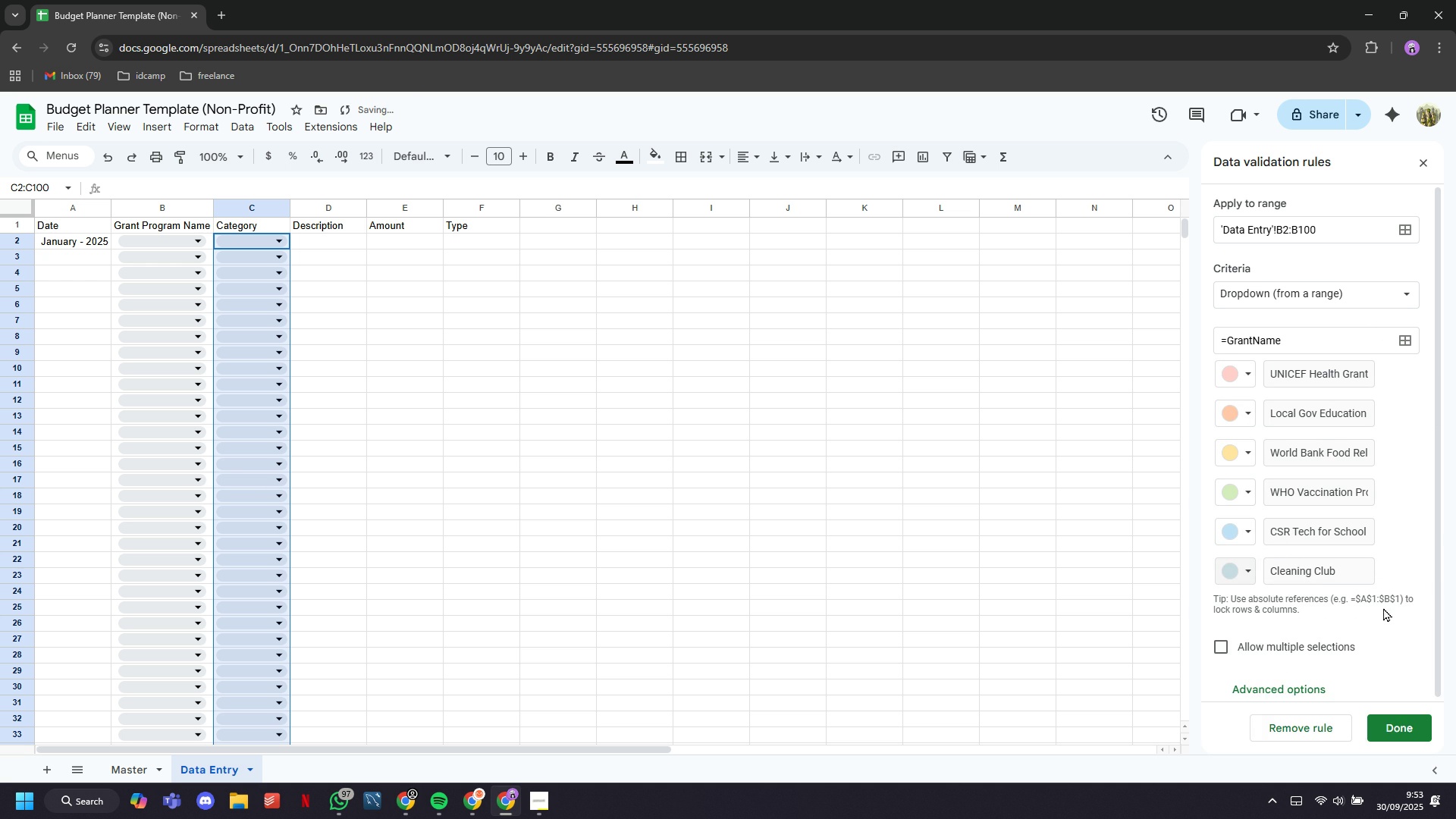 
scroll: coordinate [1370, 560], scroll_direction: down, amount: 5.0
 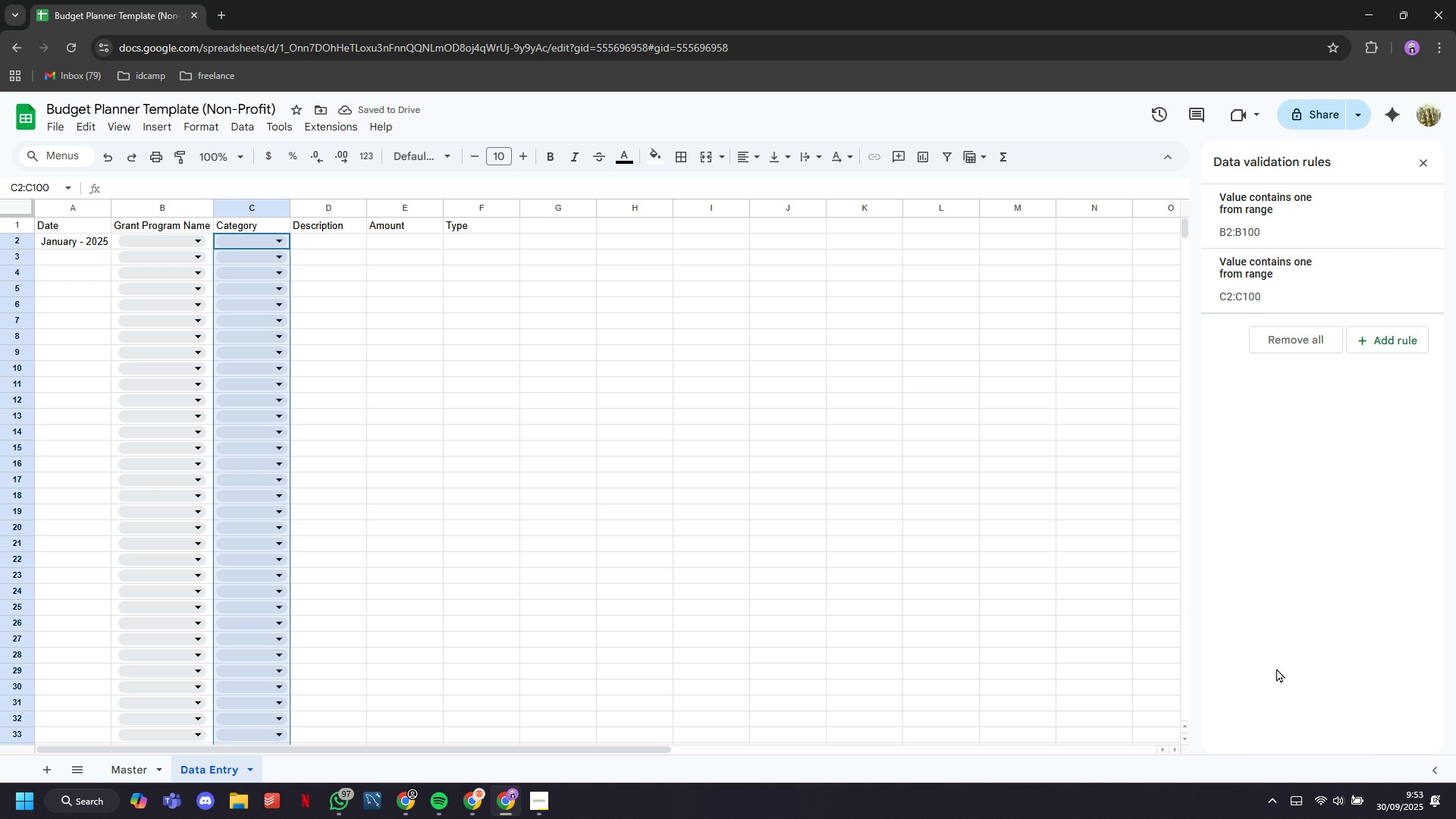 
left_click([522, 283])
 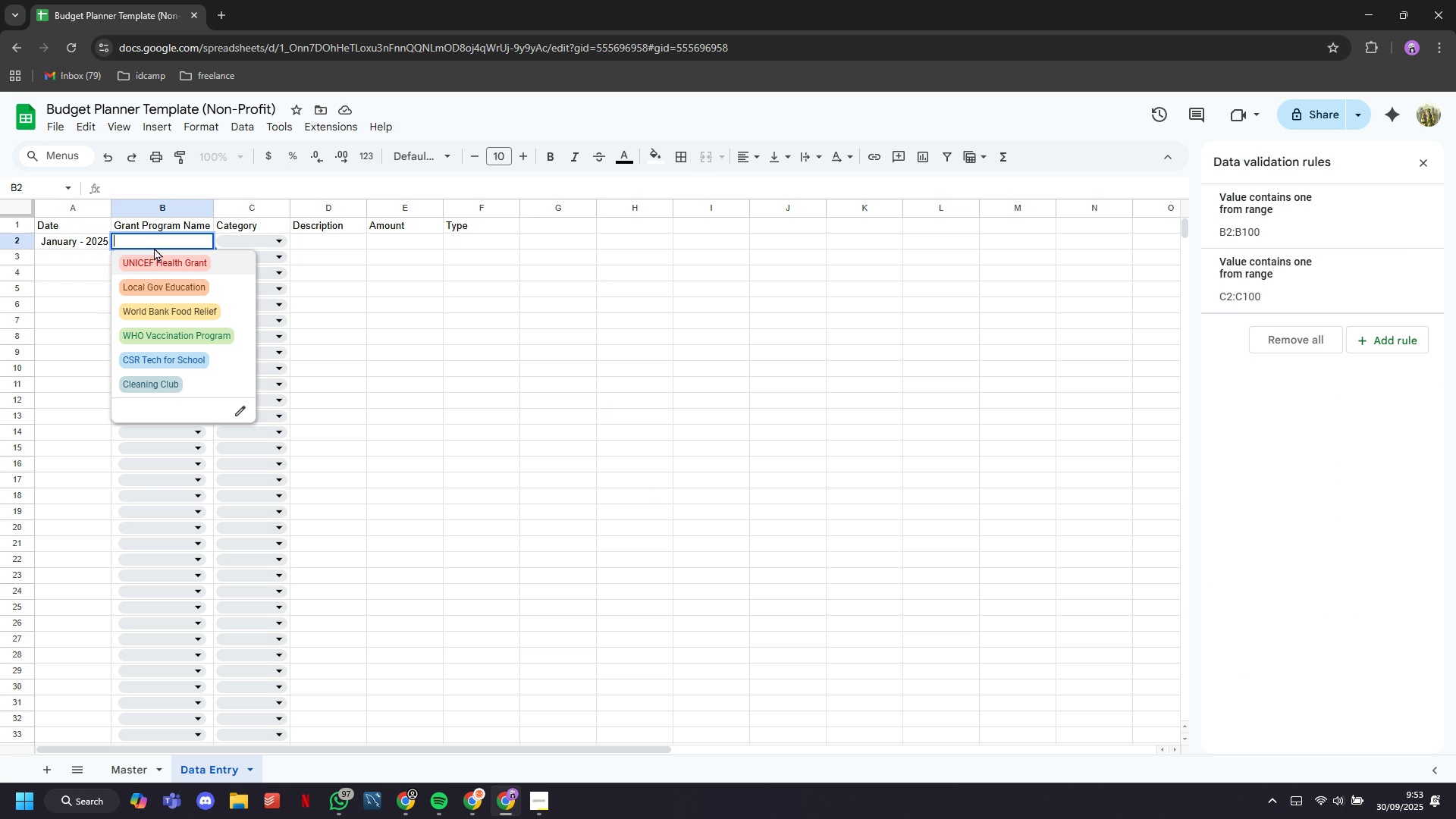 
left_click([154, 247])
 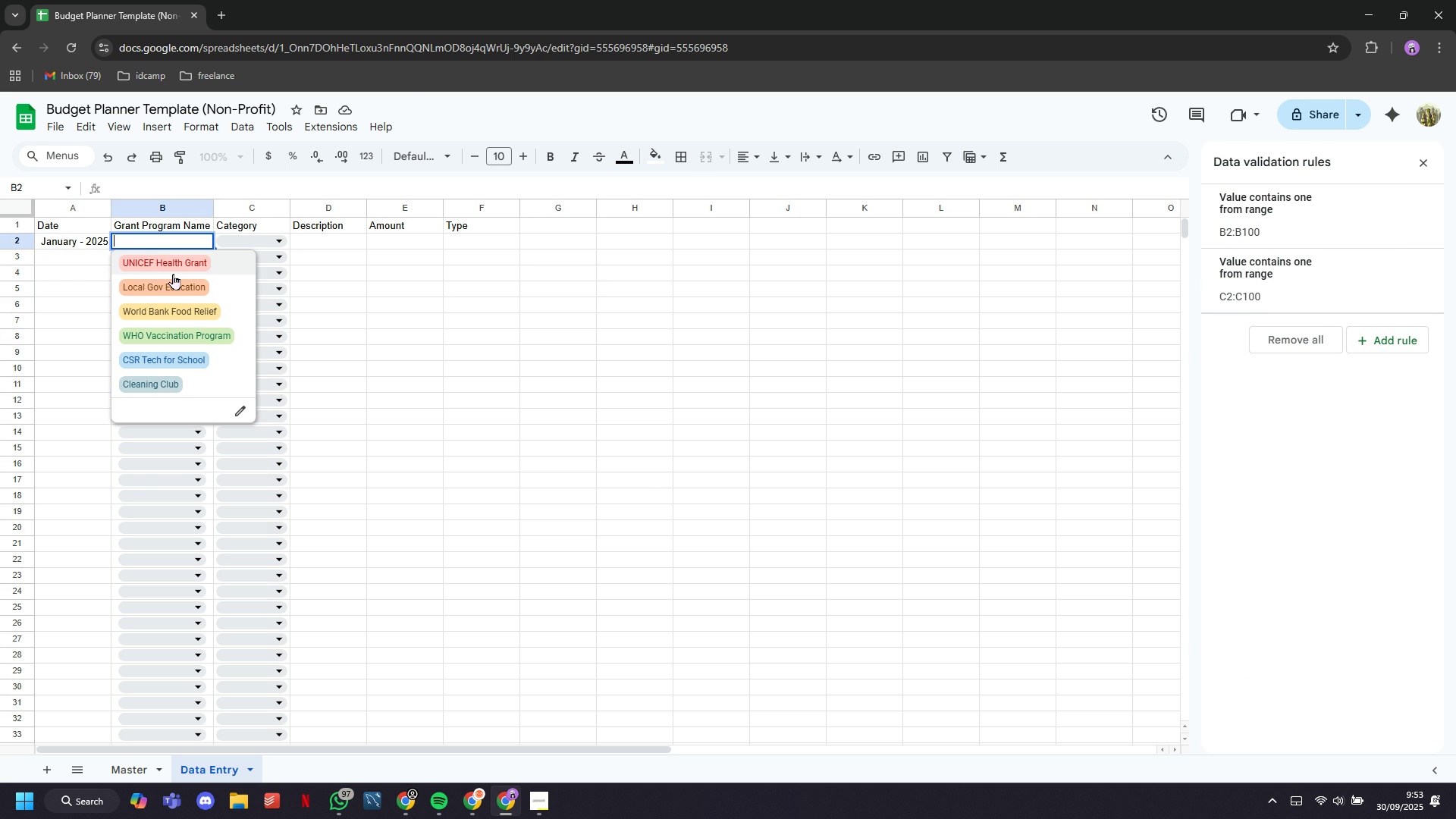 
left_click([168, 266])
 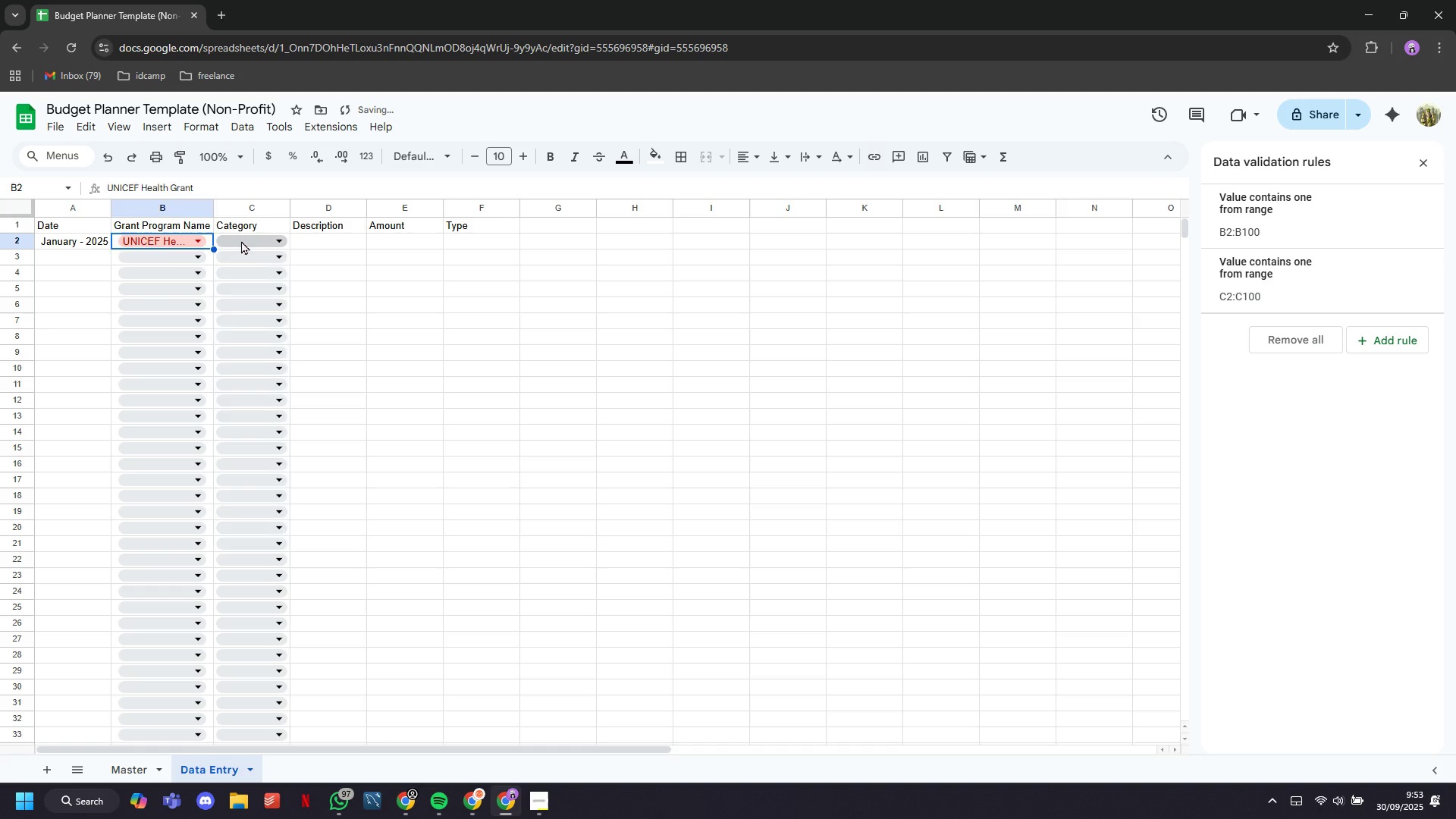 
left_click([241, 240])
 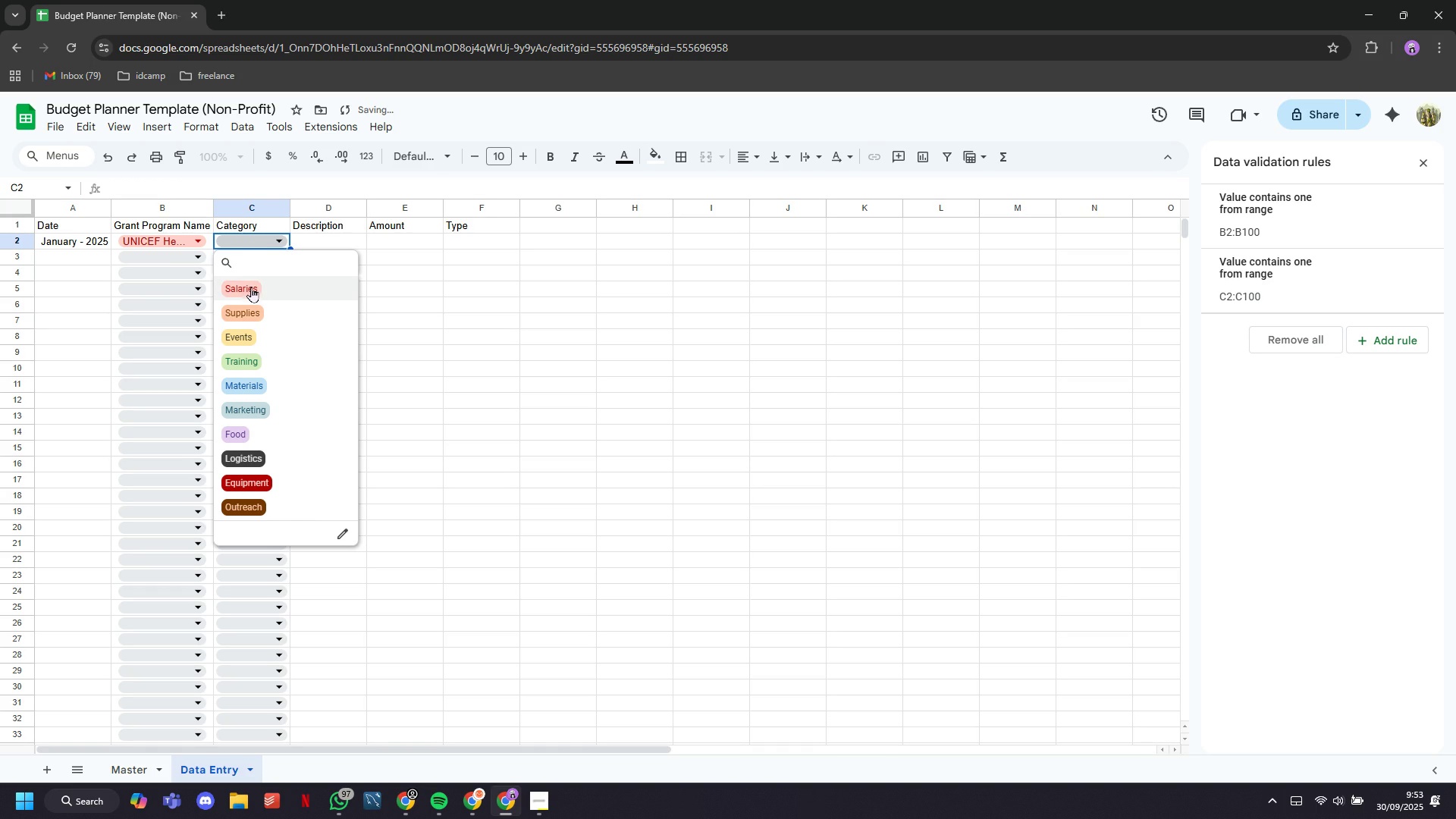 
left_click([251, 288])
 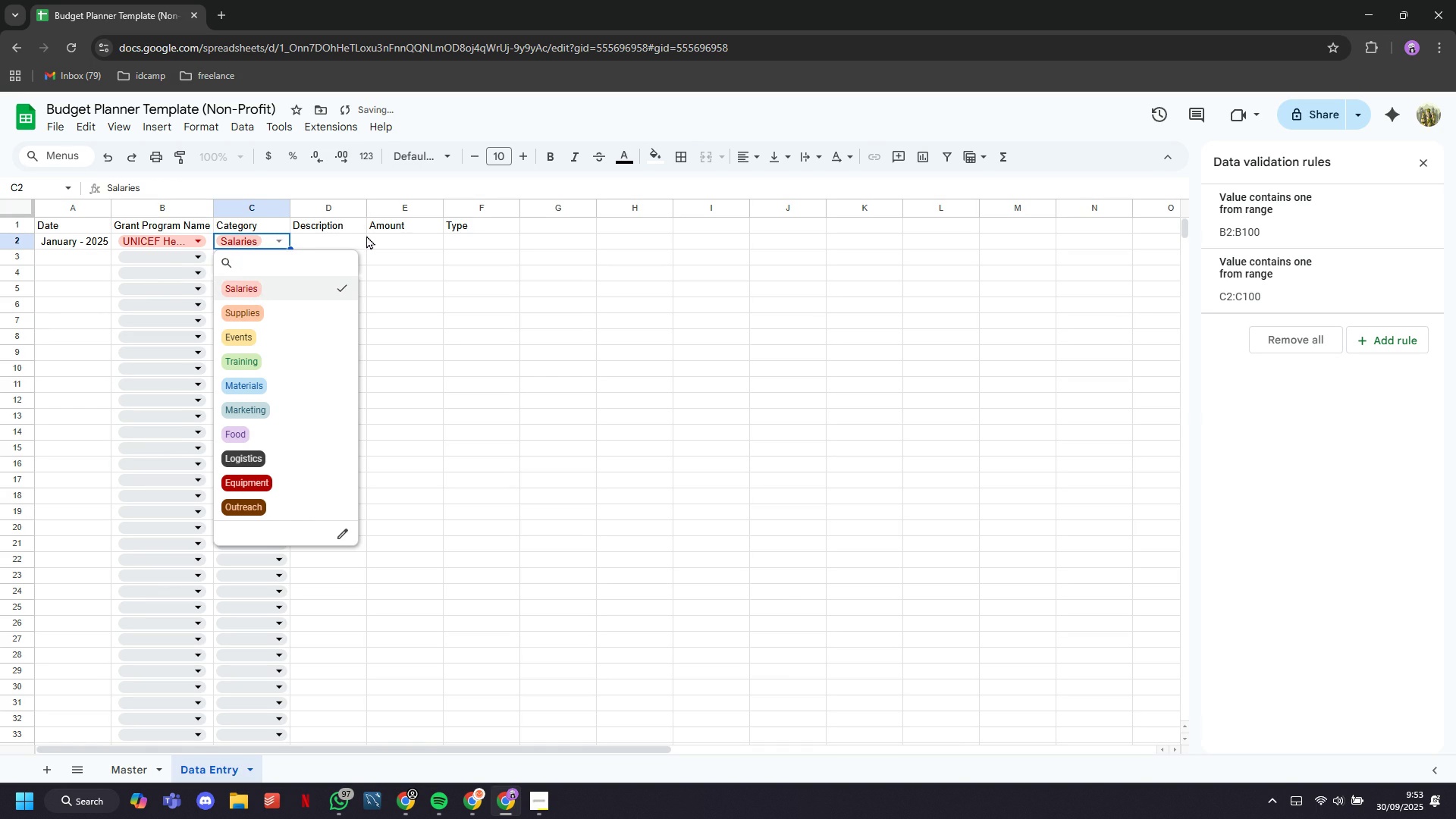 
left_click([362, 238])
 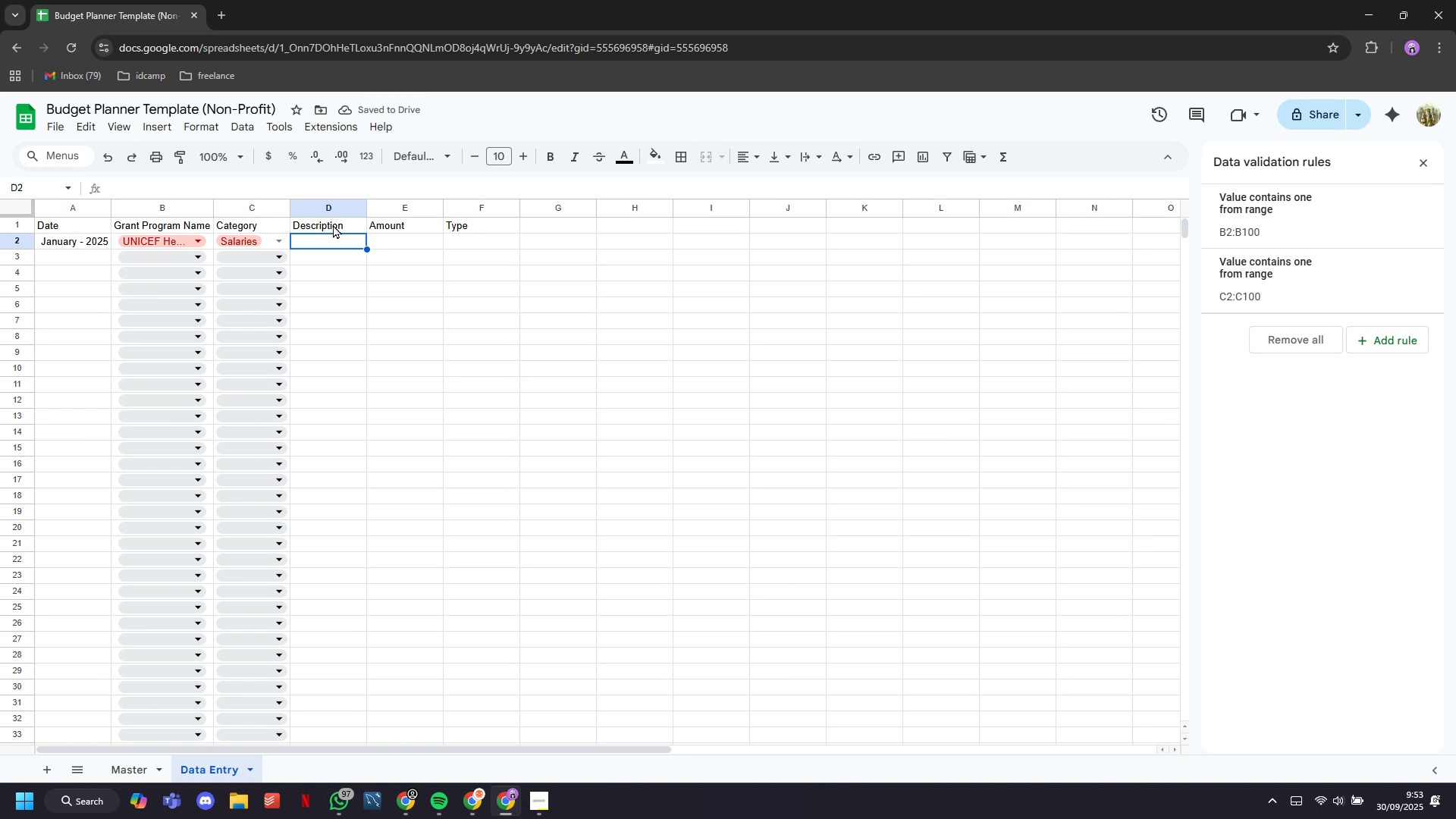 
type(Initial disbursement)
key(Tab)
 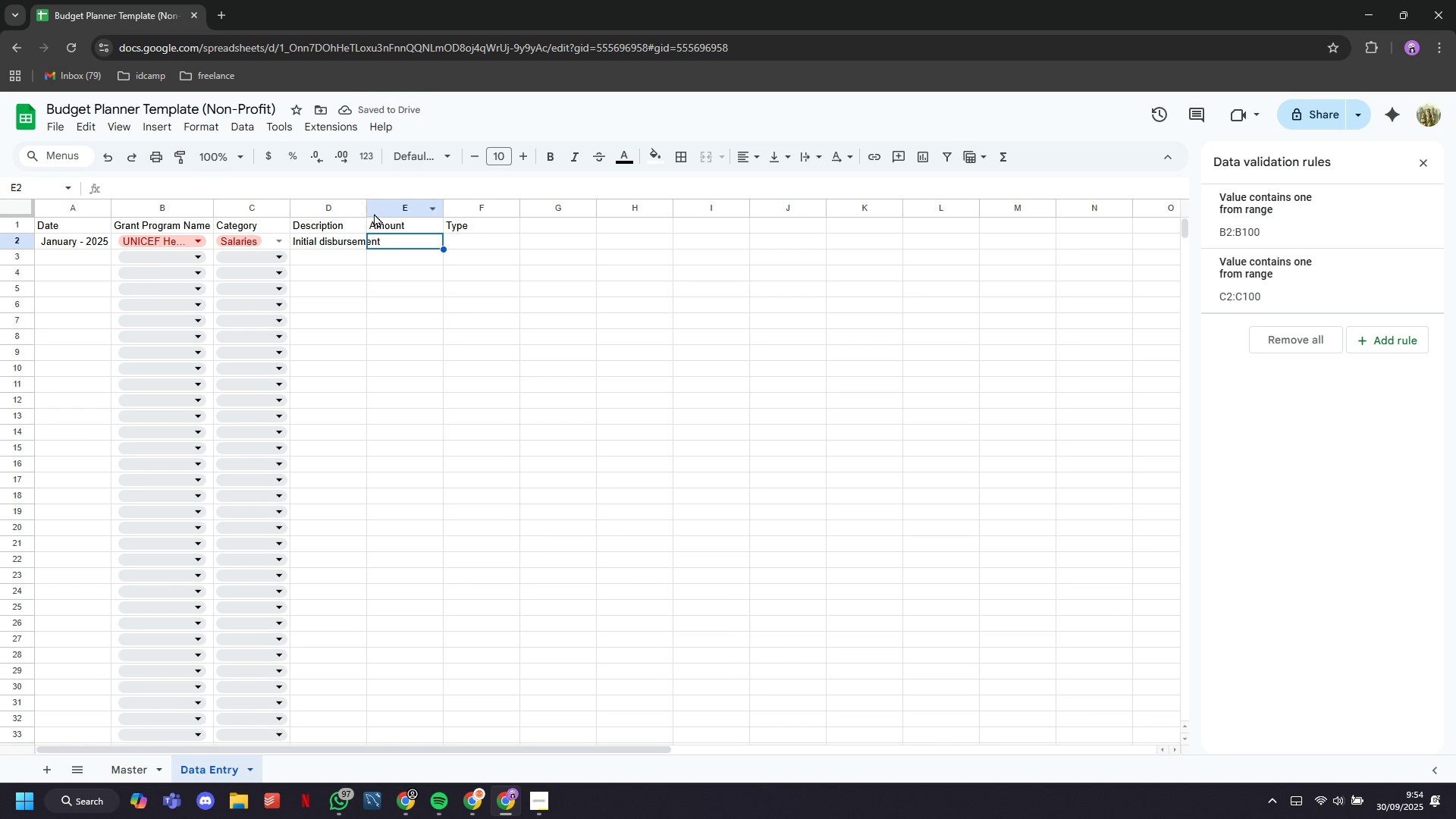 
double_click([368, 207])
 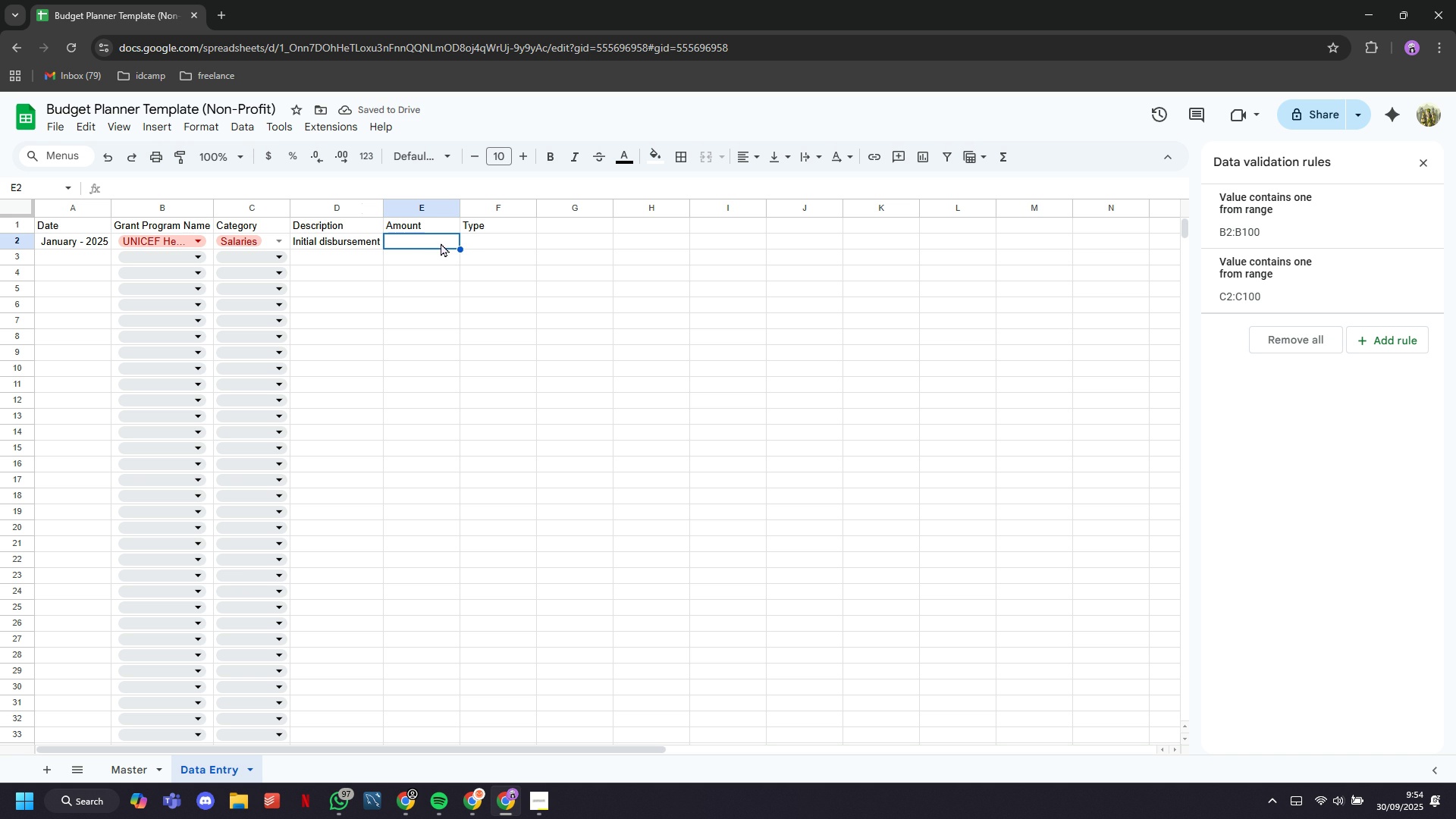 
type(20000)
 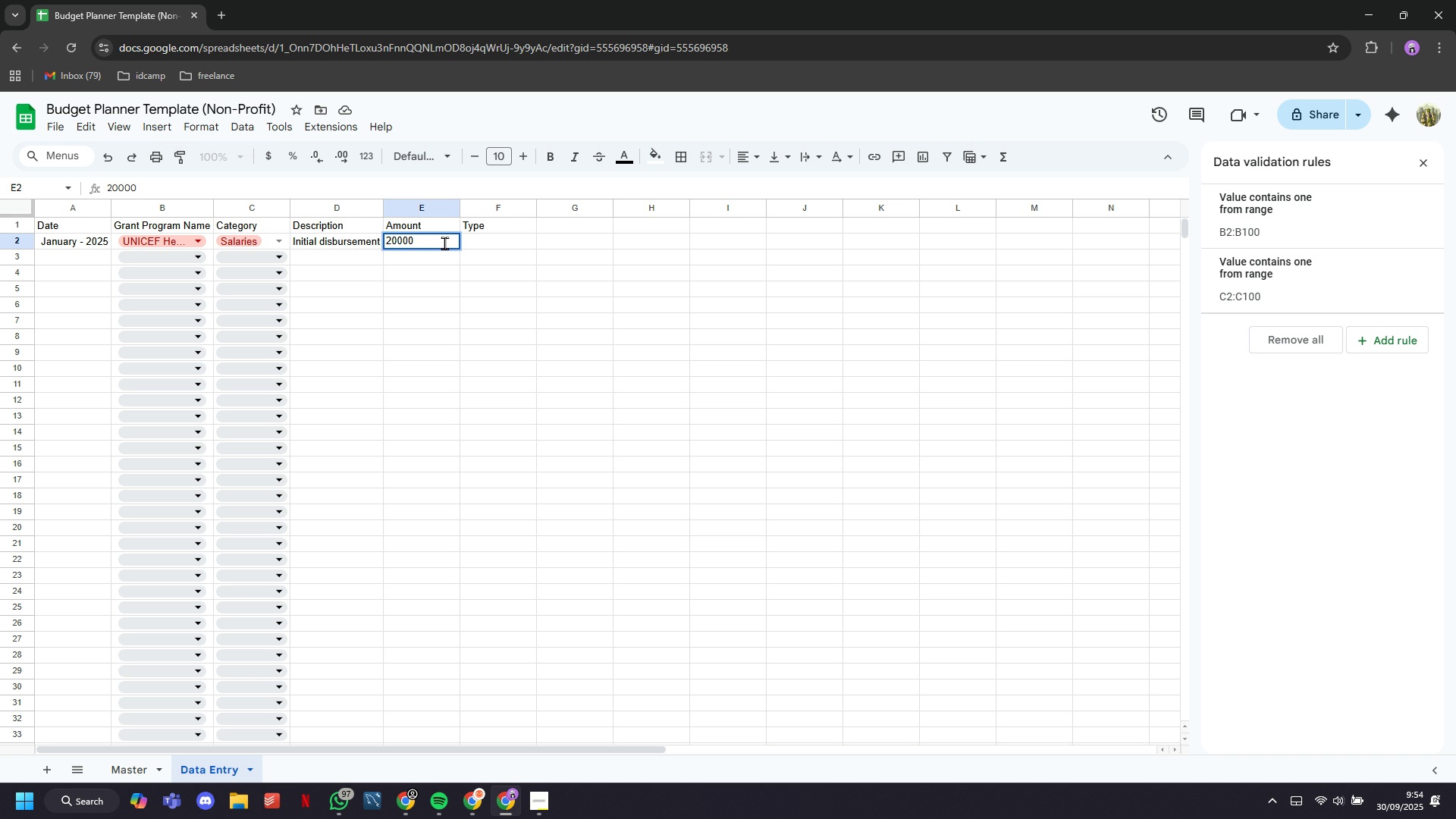 
left_click([474, 240])
 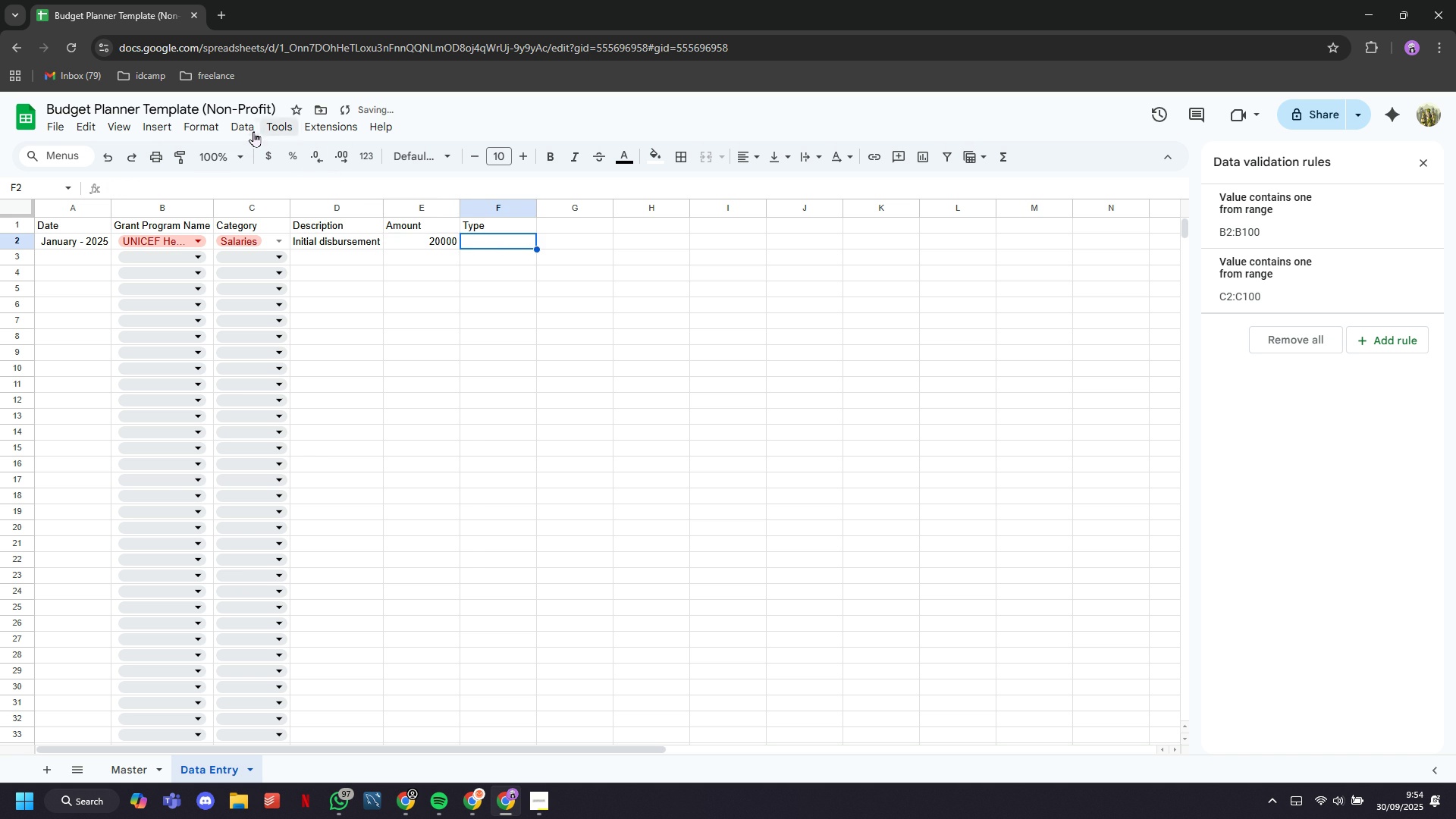 
left_click([253, 130])
 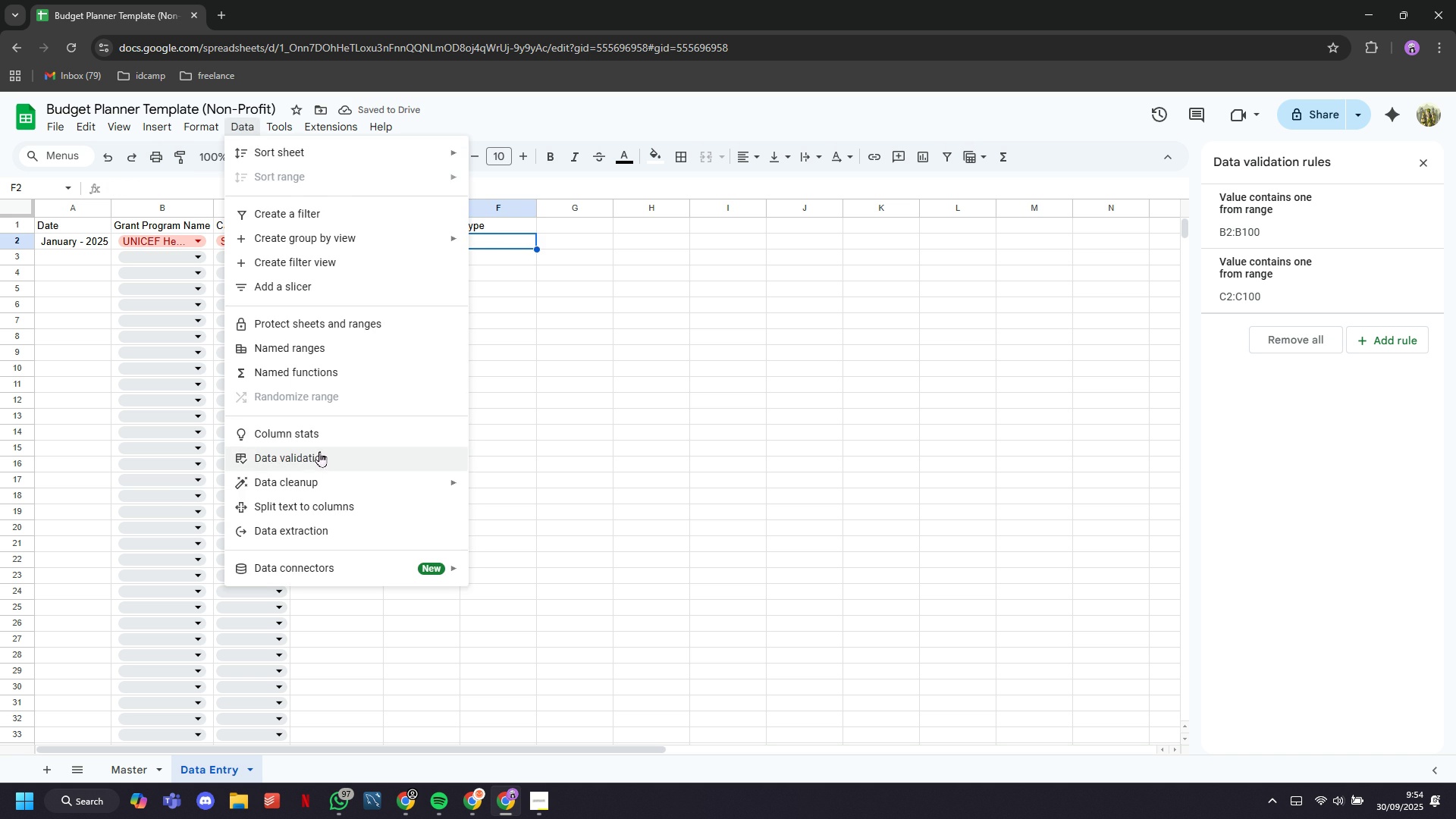 
left_click([319, 453])
 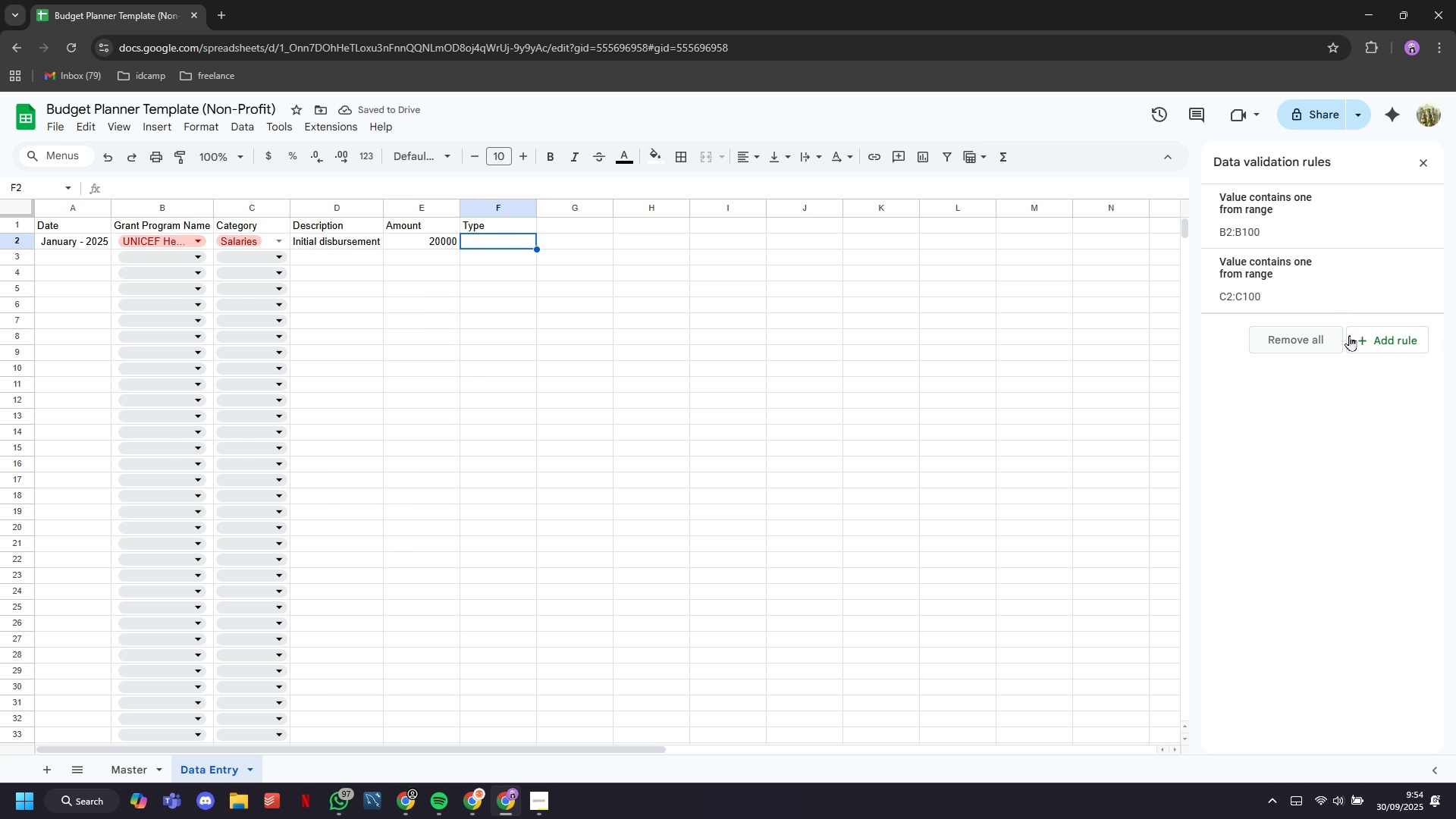 
left_click([1360, 338])
 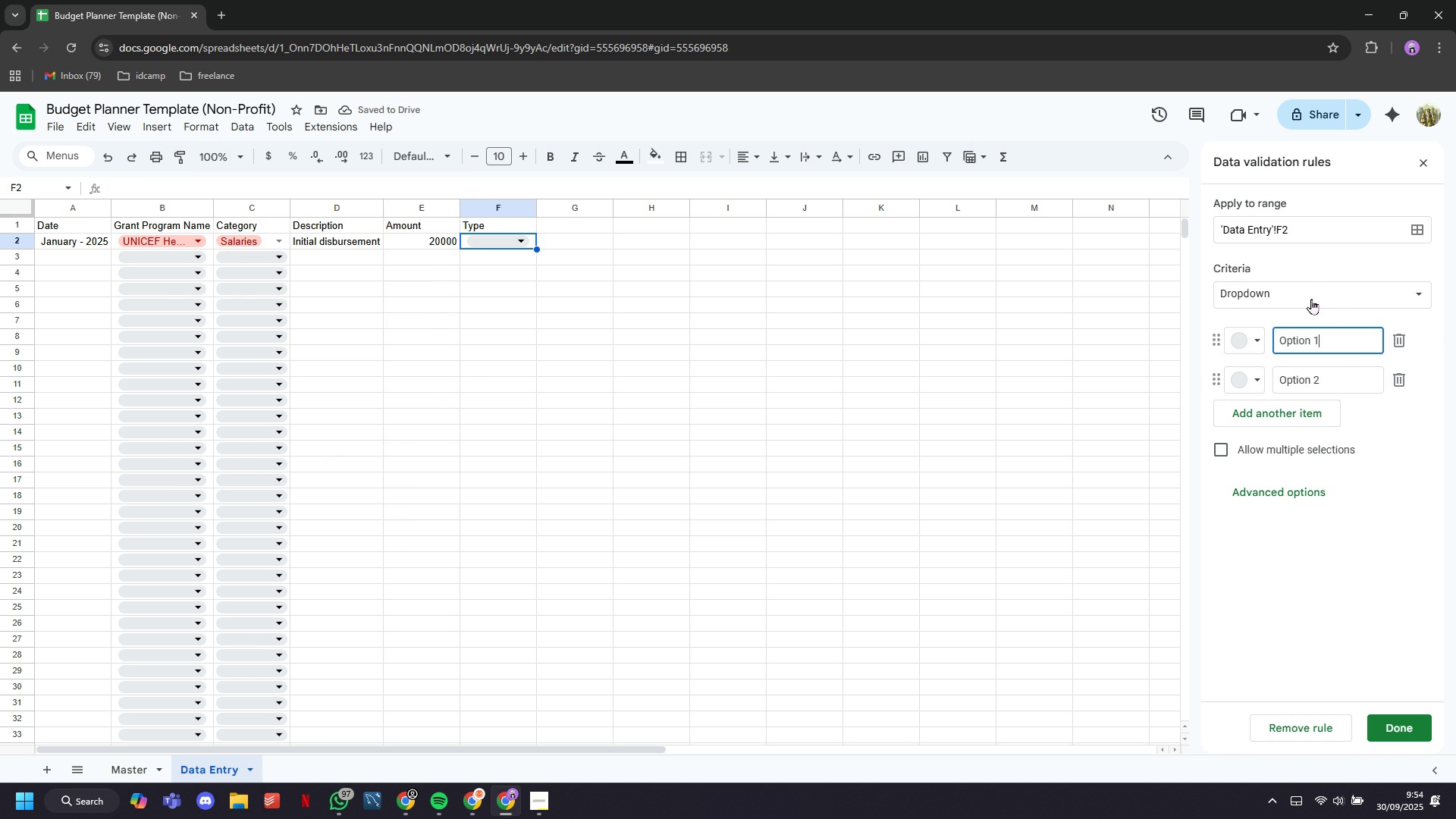 
double_click([1331, 332])
 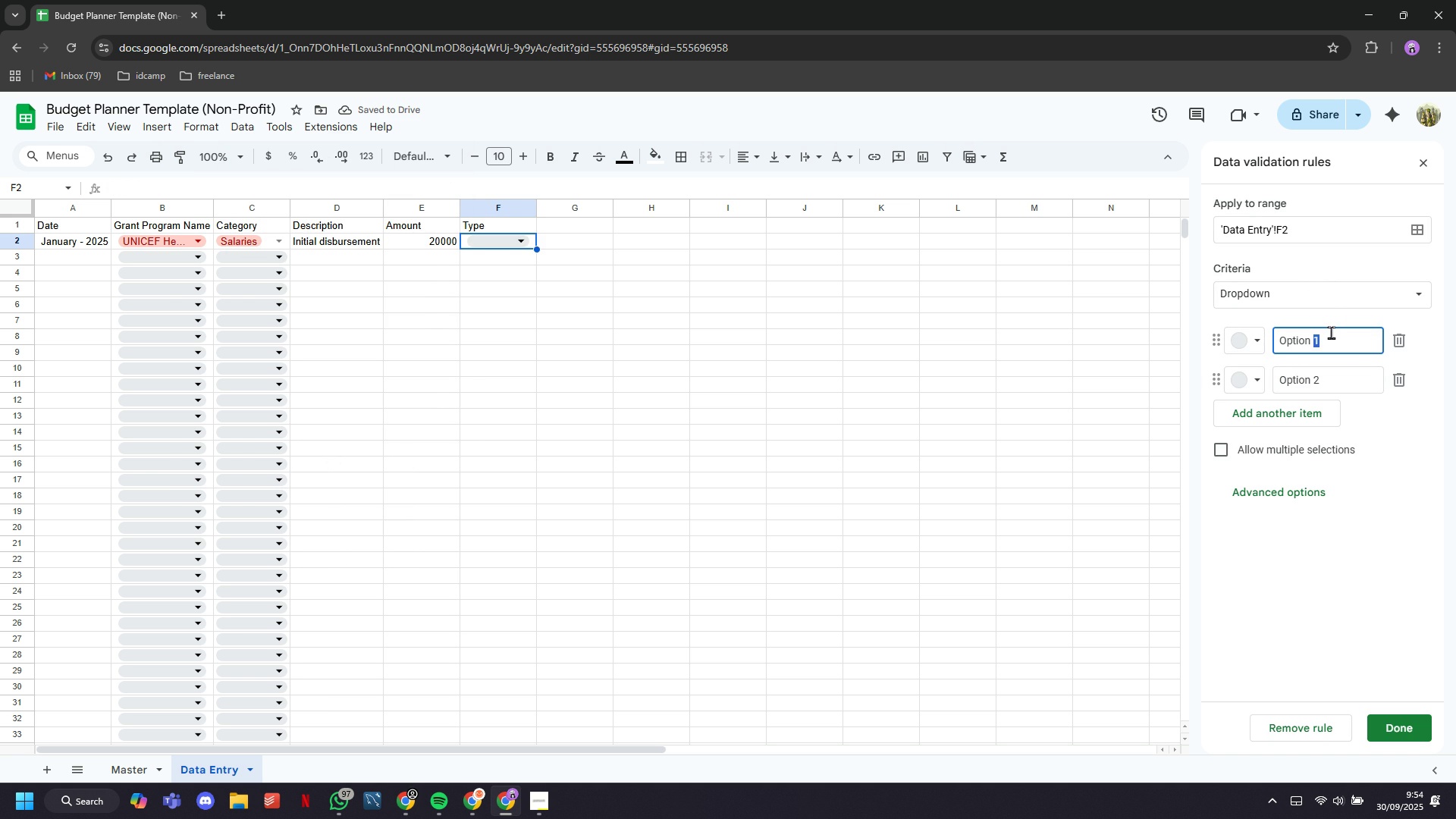 
triple_click([1331, 332])
 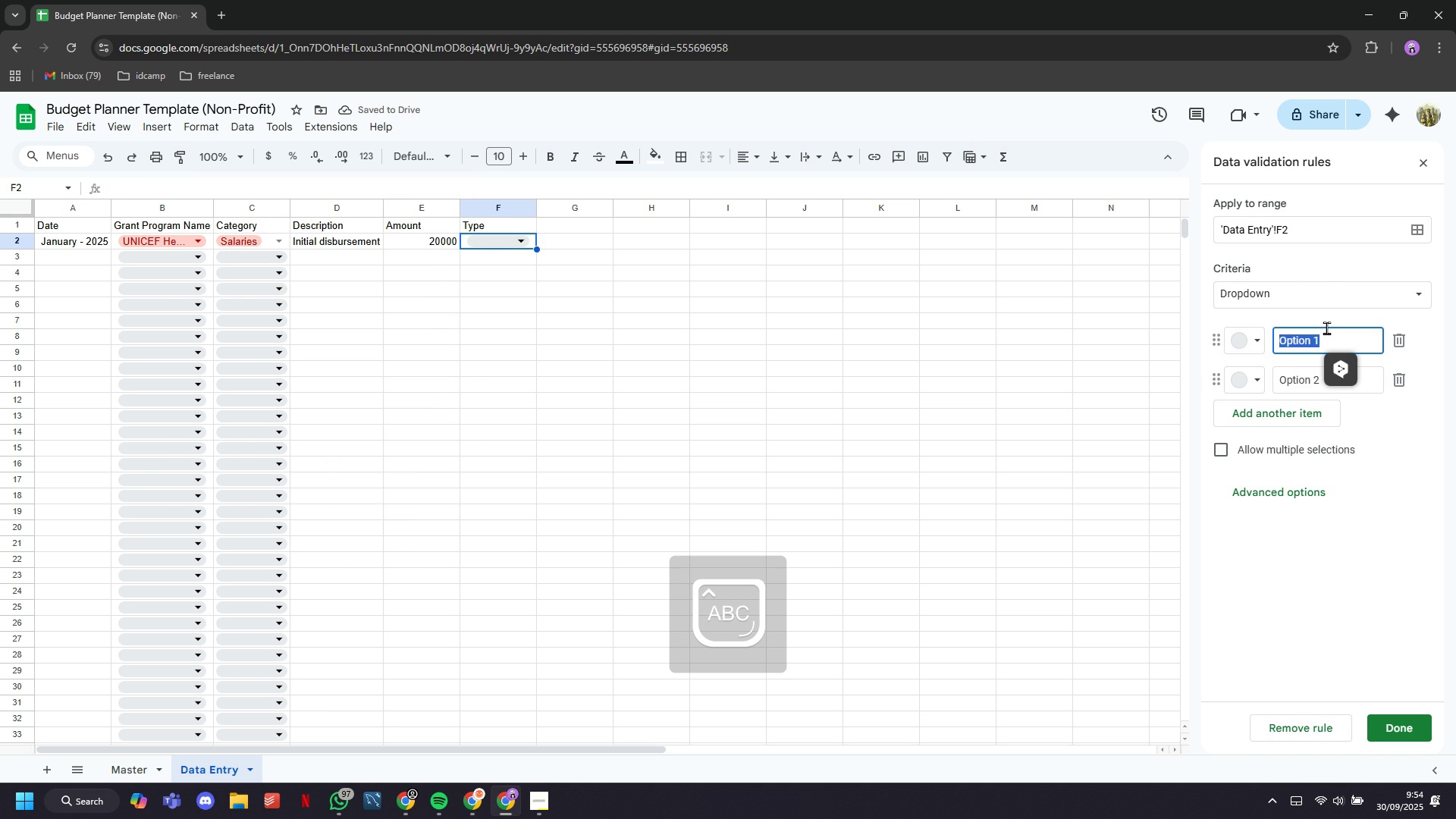 
type(Income)
 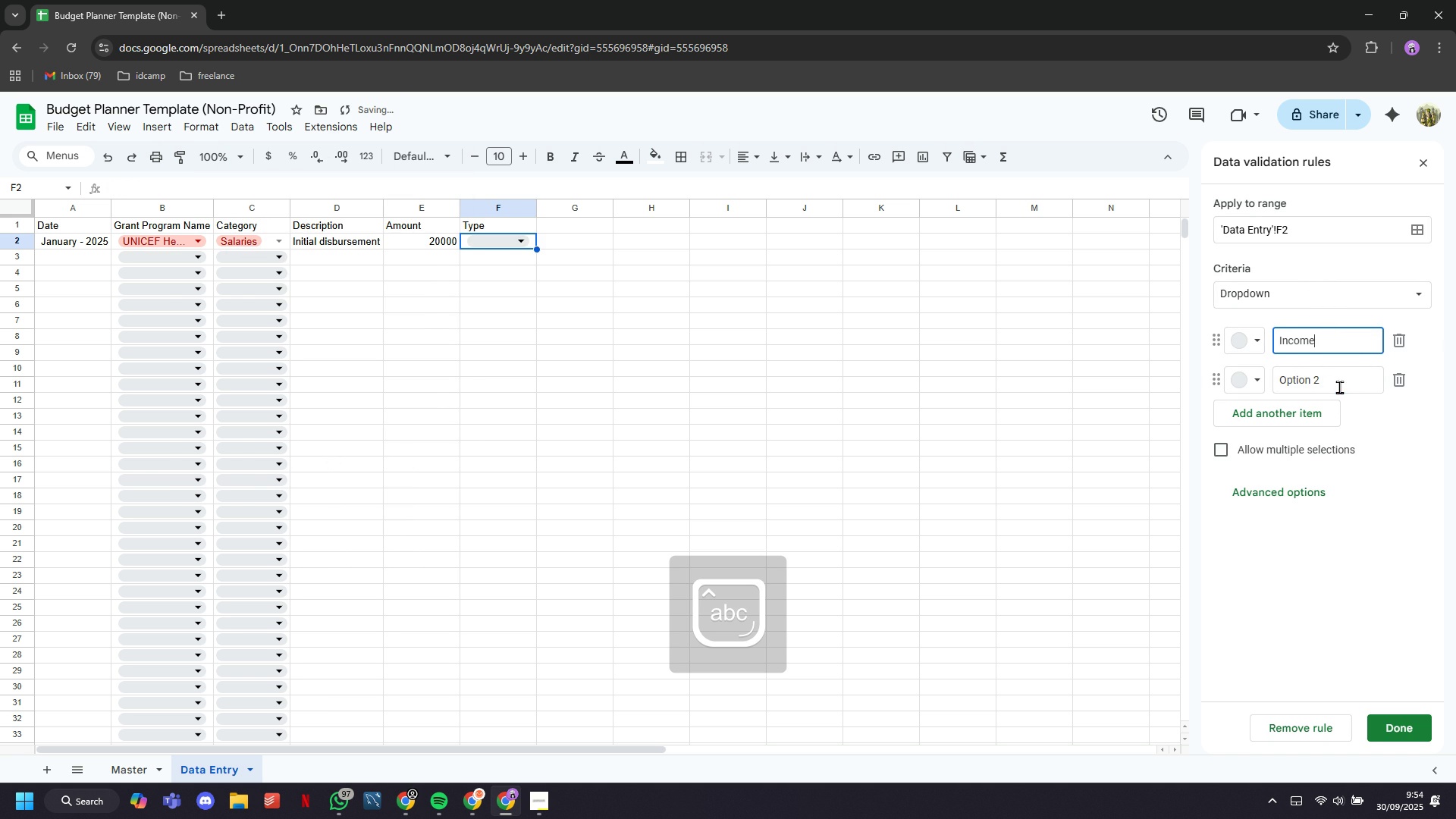 
double_click([1339, 387])
 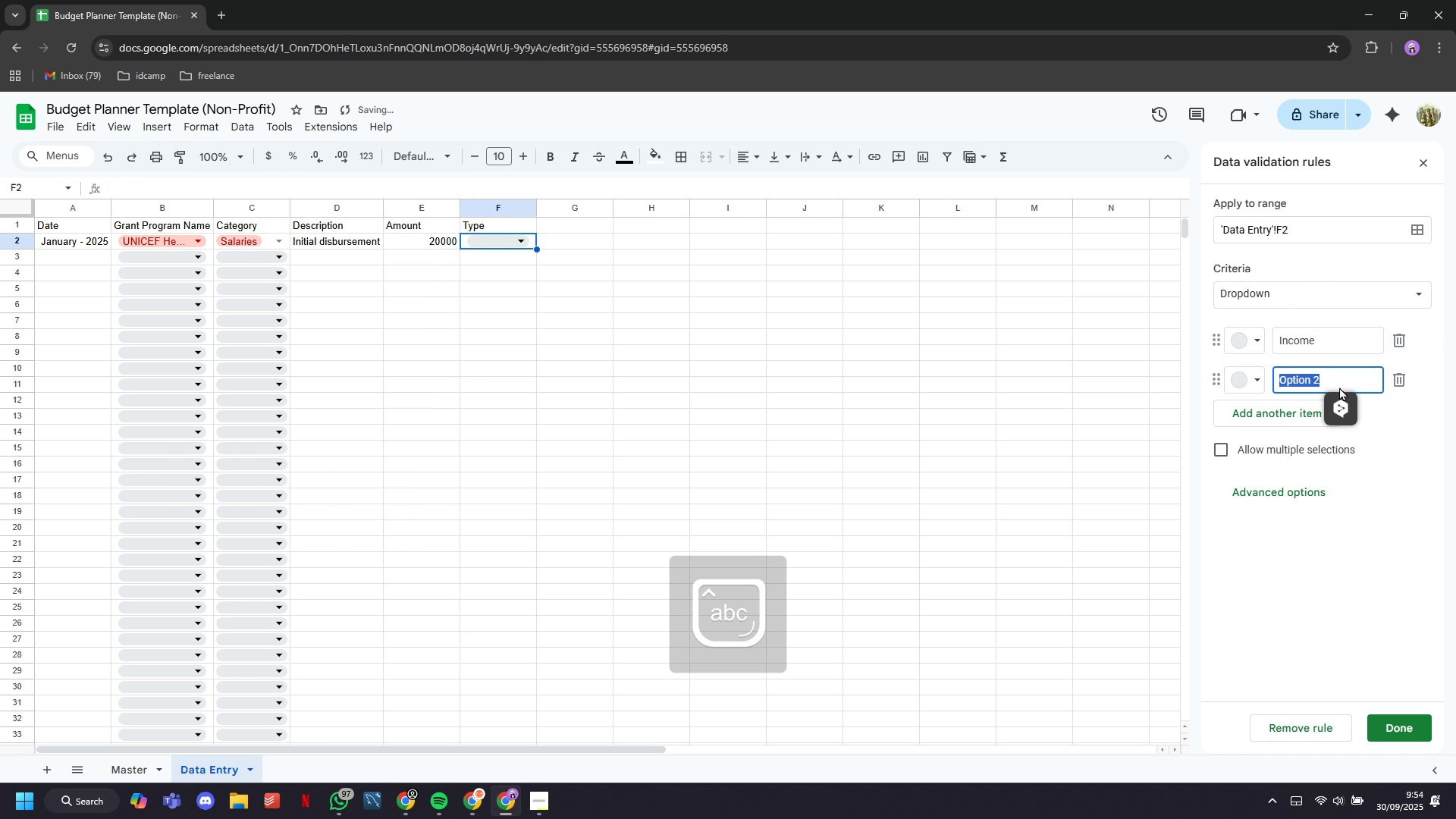 
triple_click([1339, 387])
 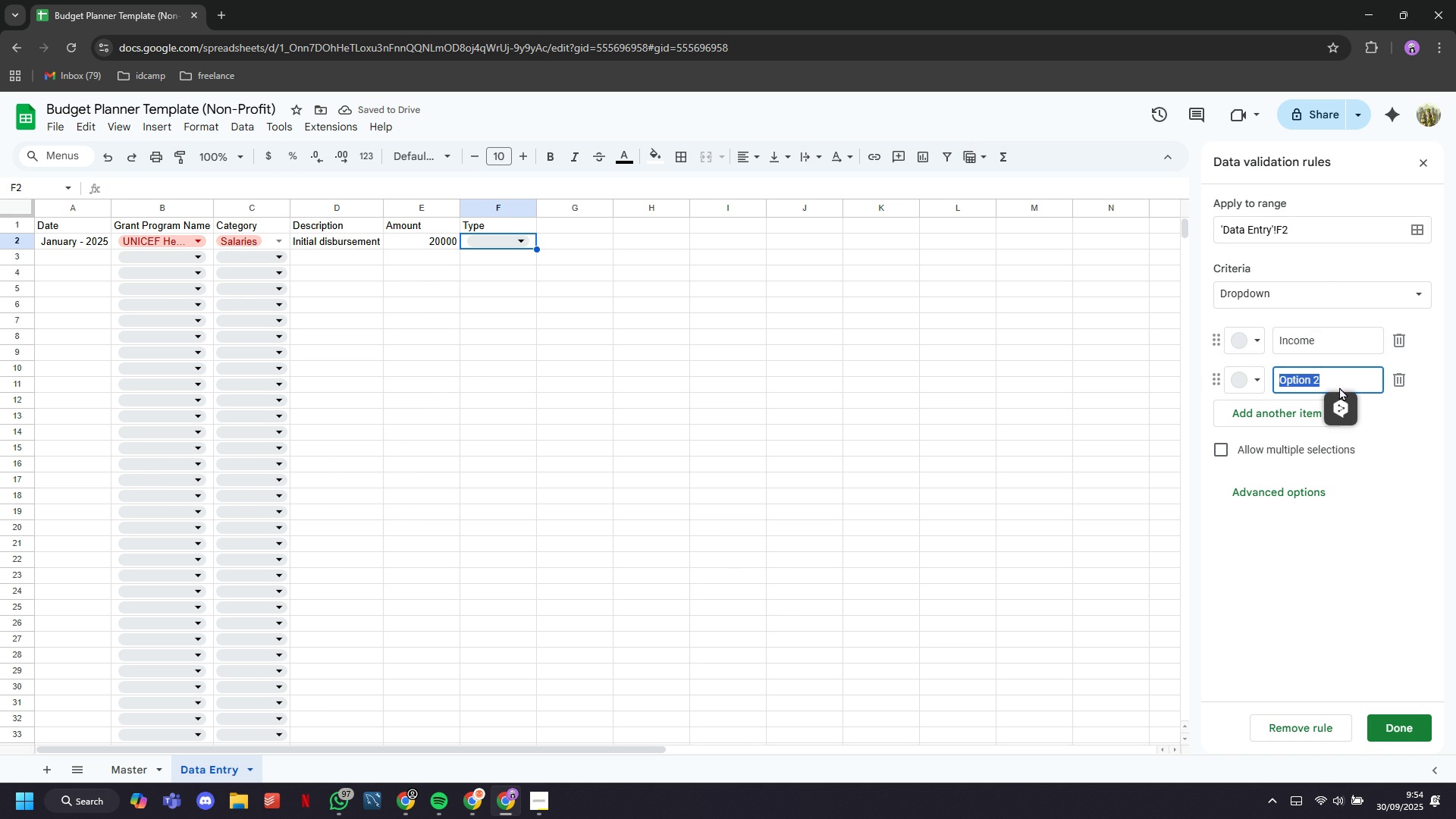 
type(Expense)
 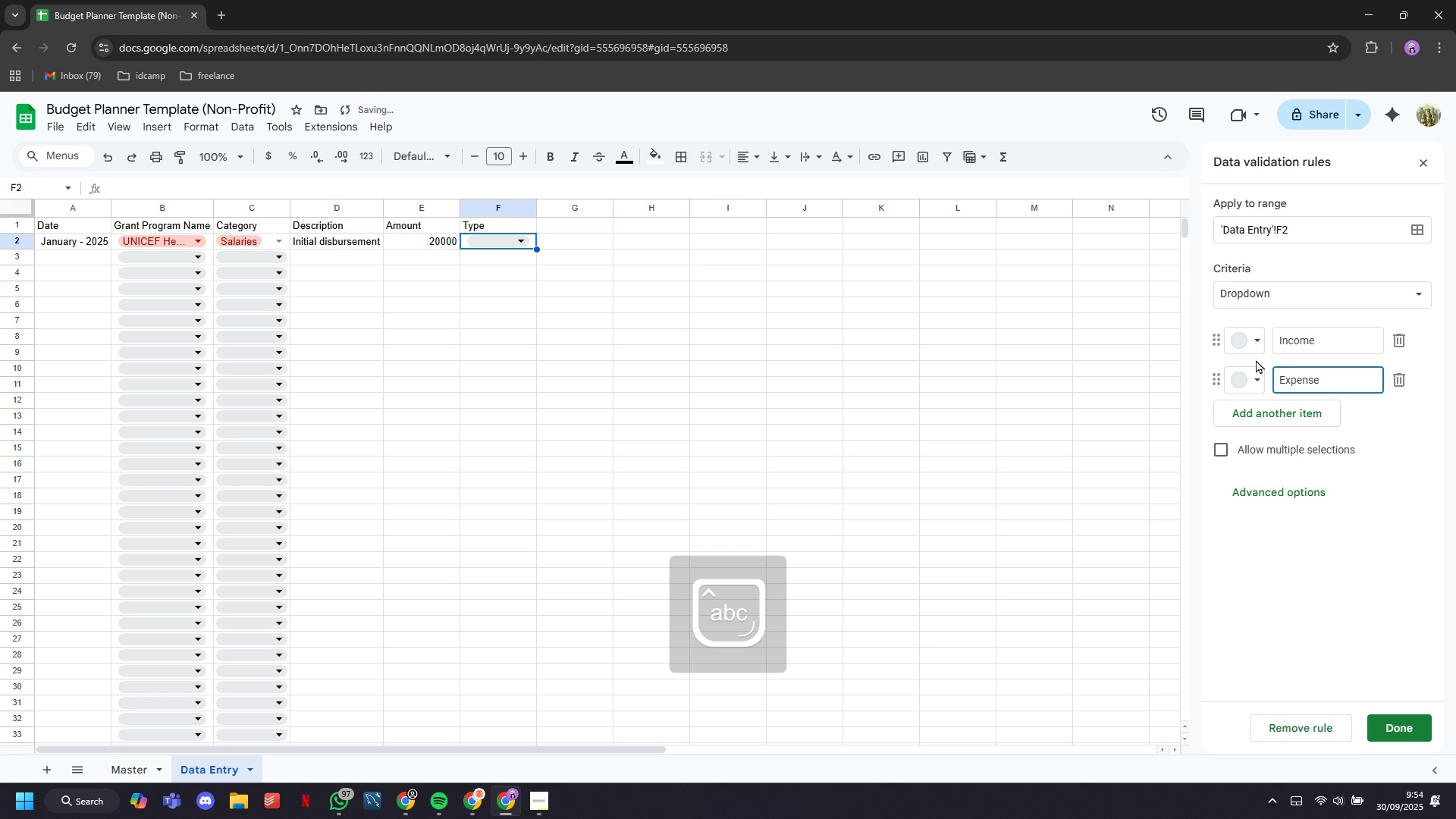 
left_click([1257, 341])
 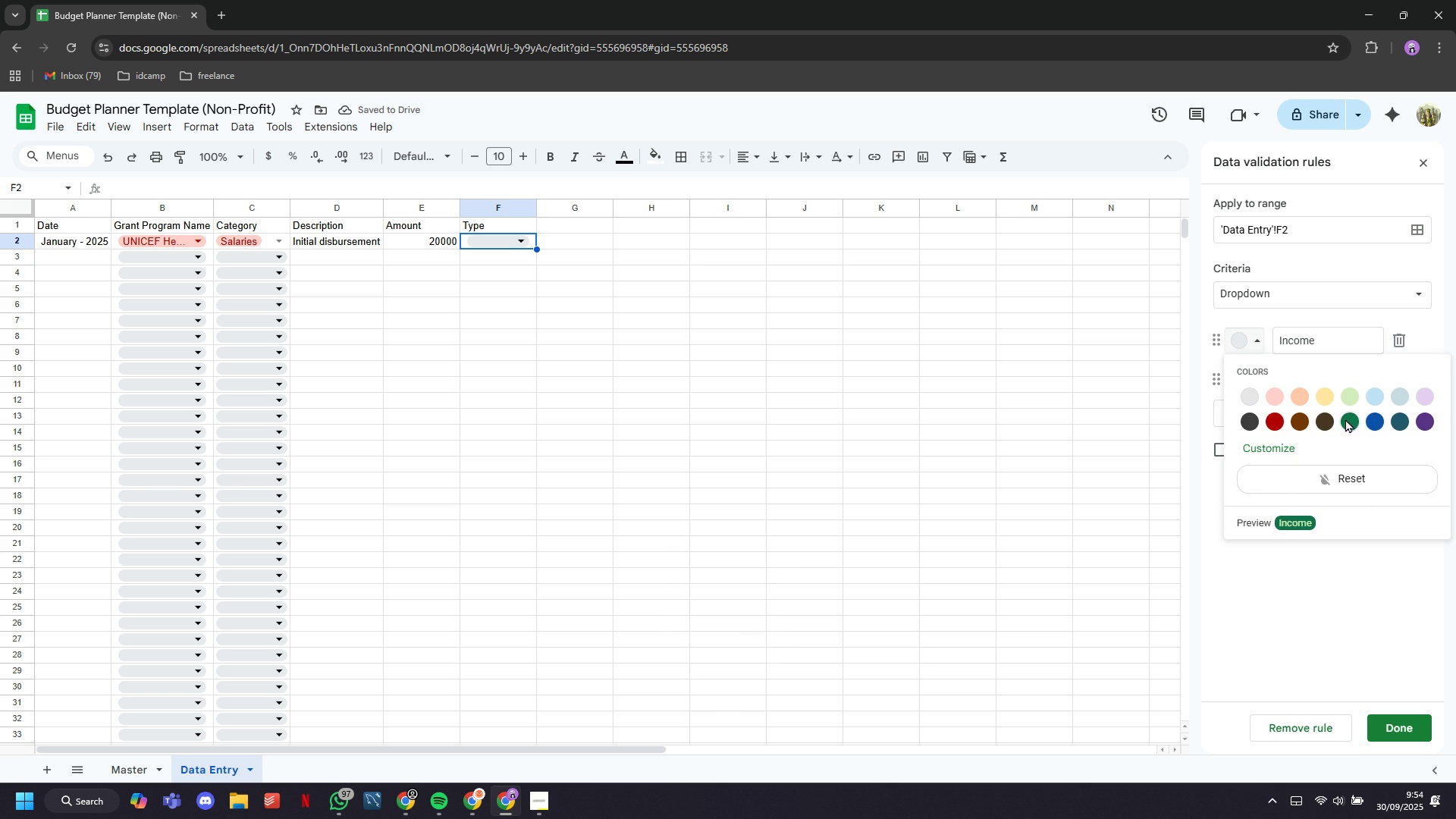 
double_click([1266, 376])
 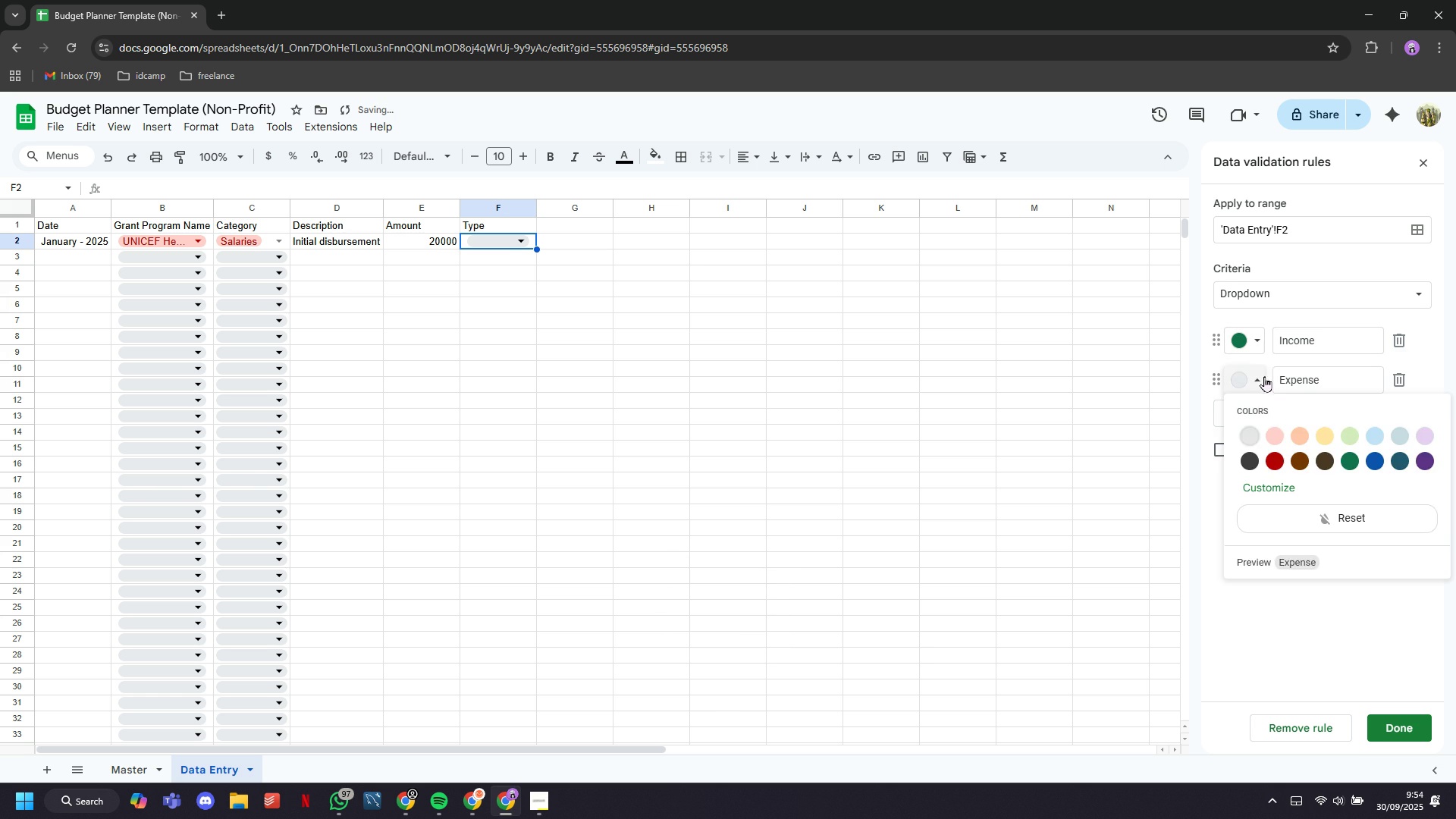 
triple_click([1264, 376])
 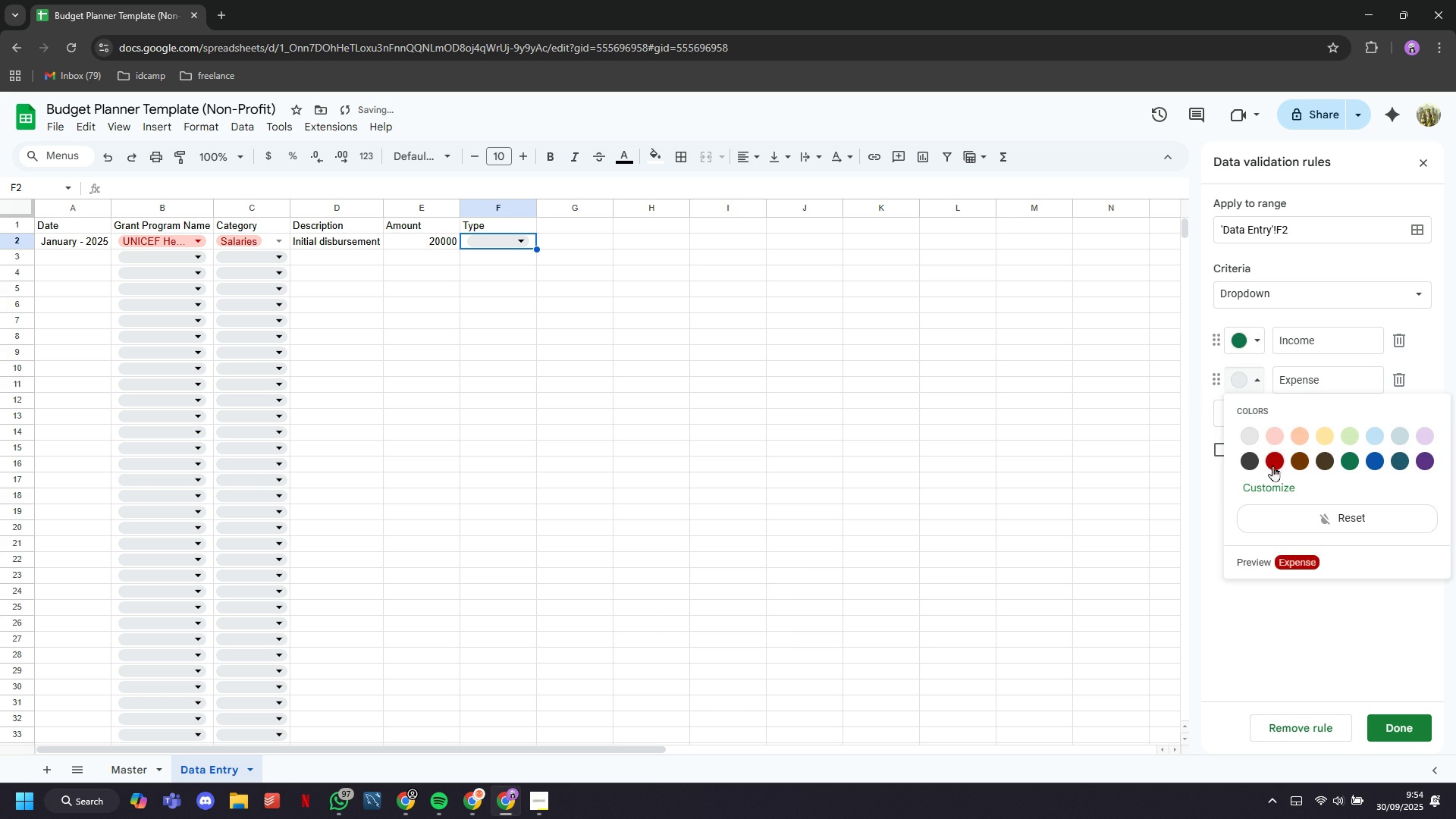 
left_click([1272, 466])